 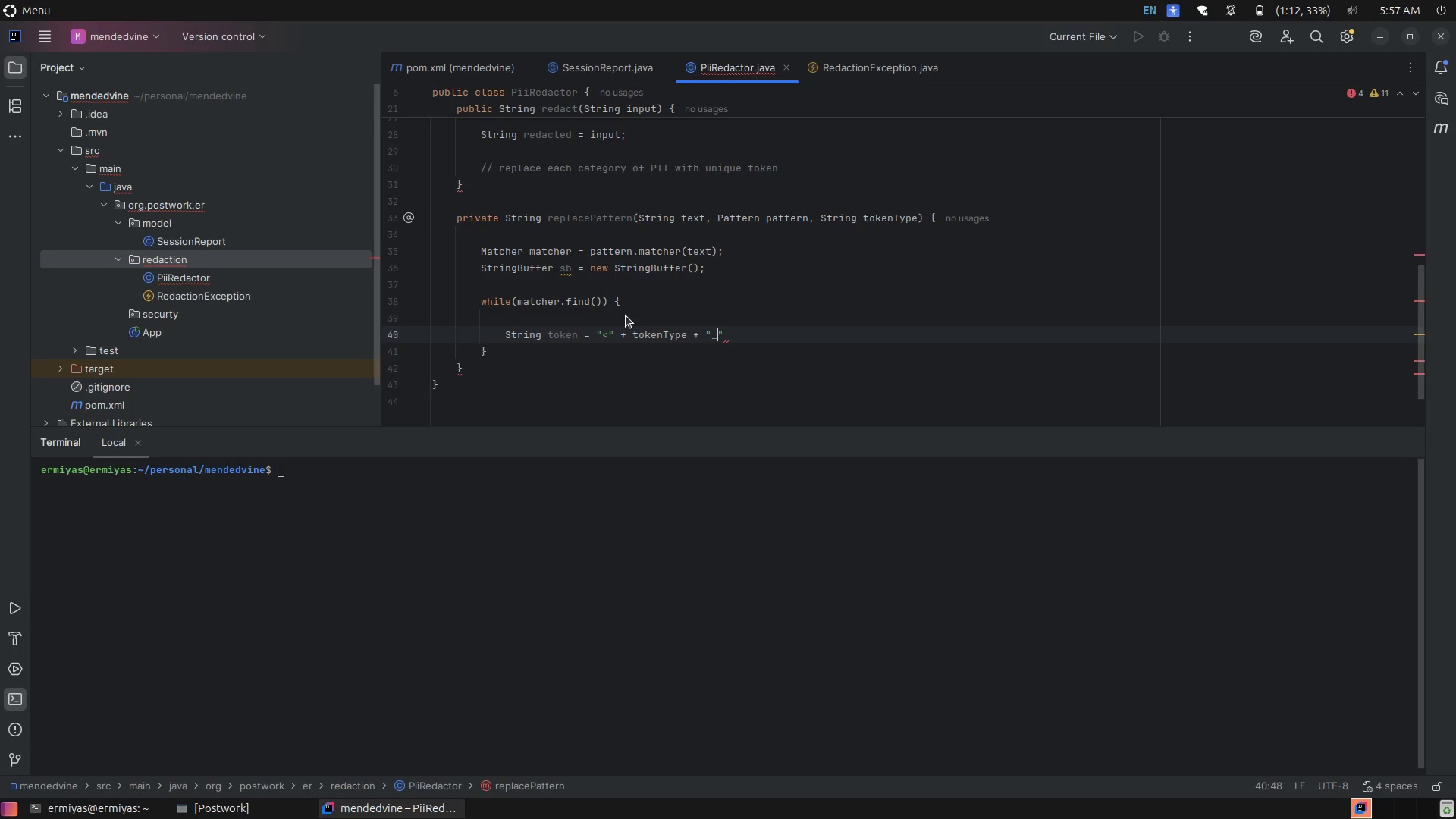 
key(ArrowRight)
 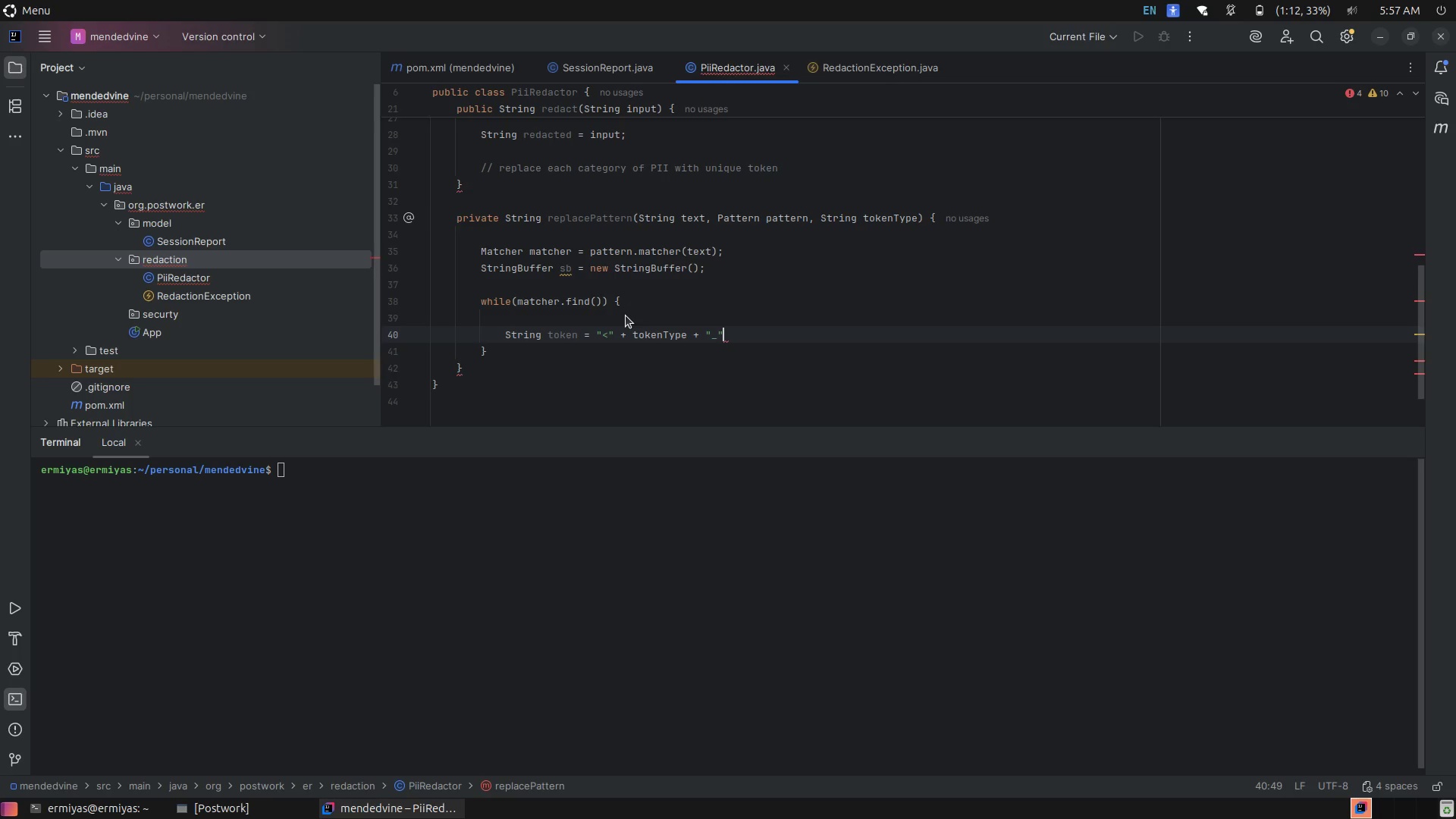 
type( + UUi)
key(Tab)
type(.ran)
key(Tab)
type( + )
 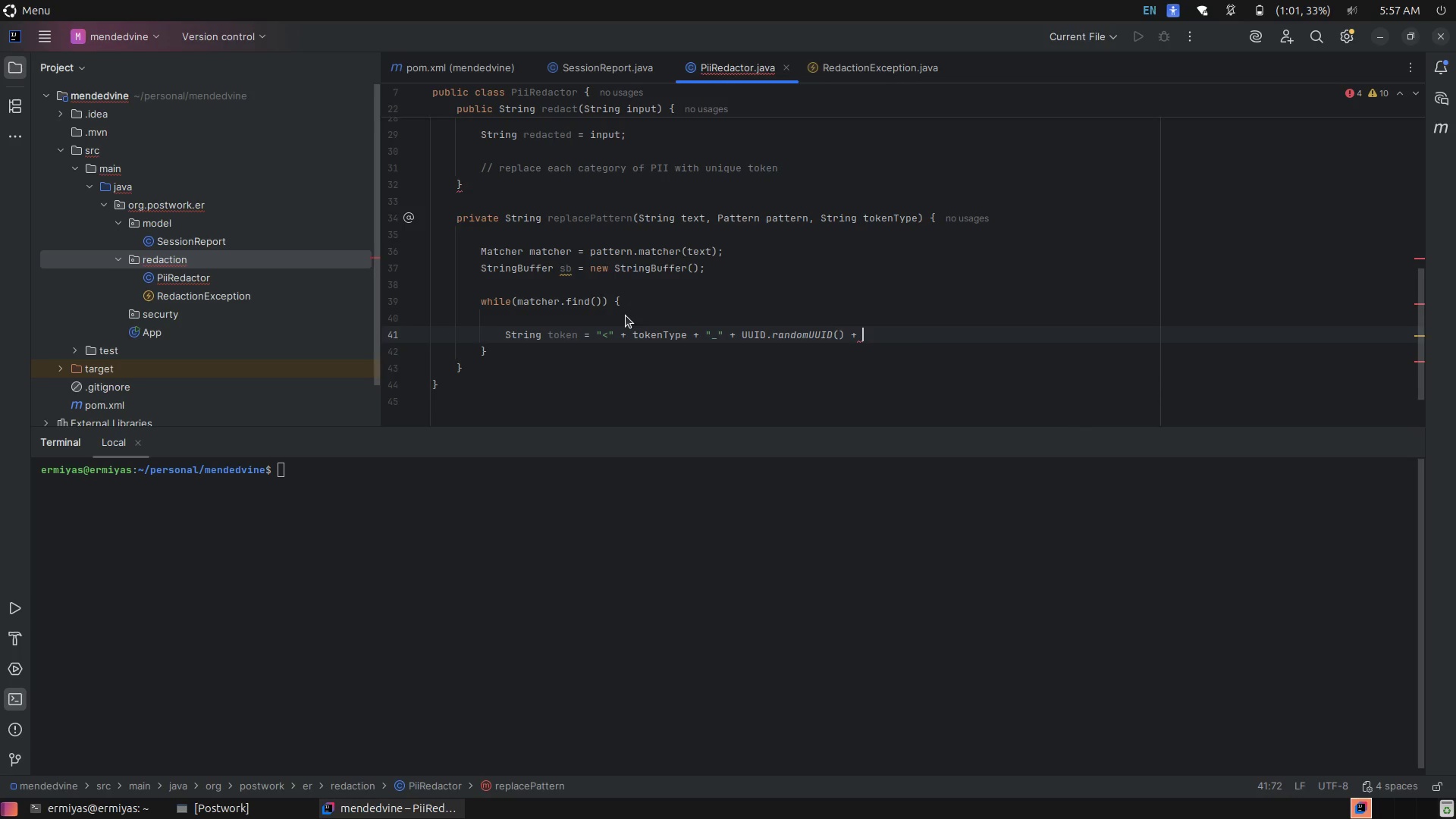 
key(Shift+Quote)
 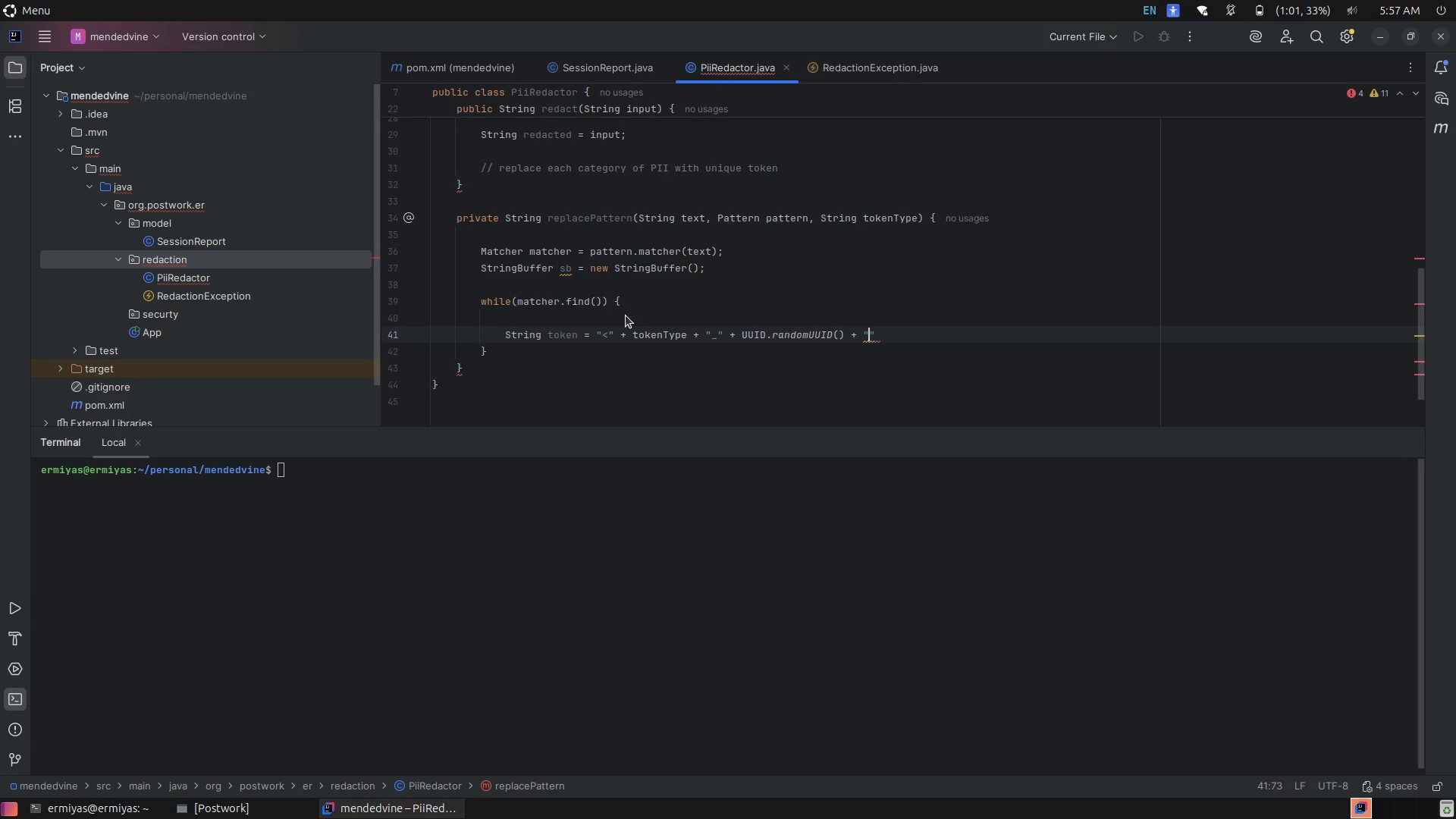 
key(Shift+Period)
 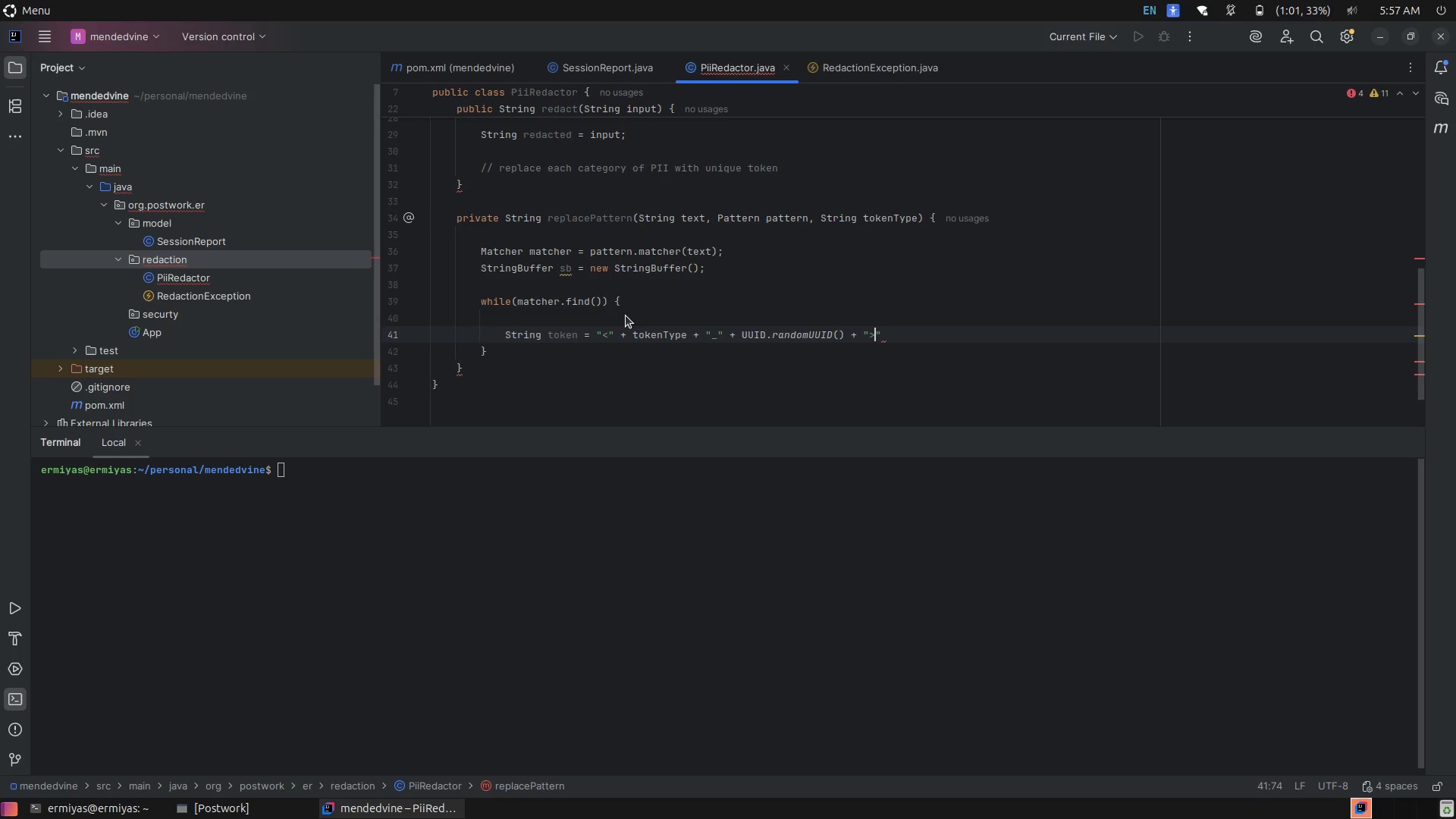 
key(ArrowRight)
 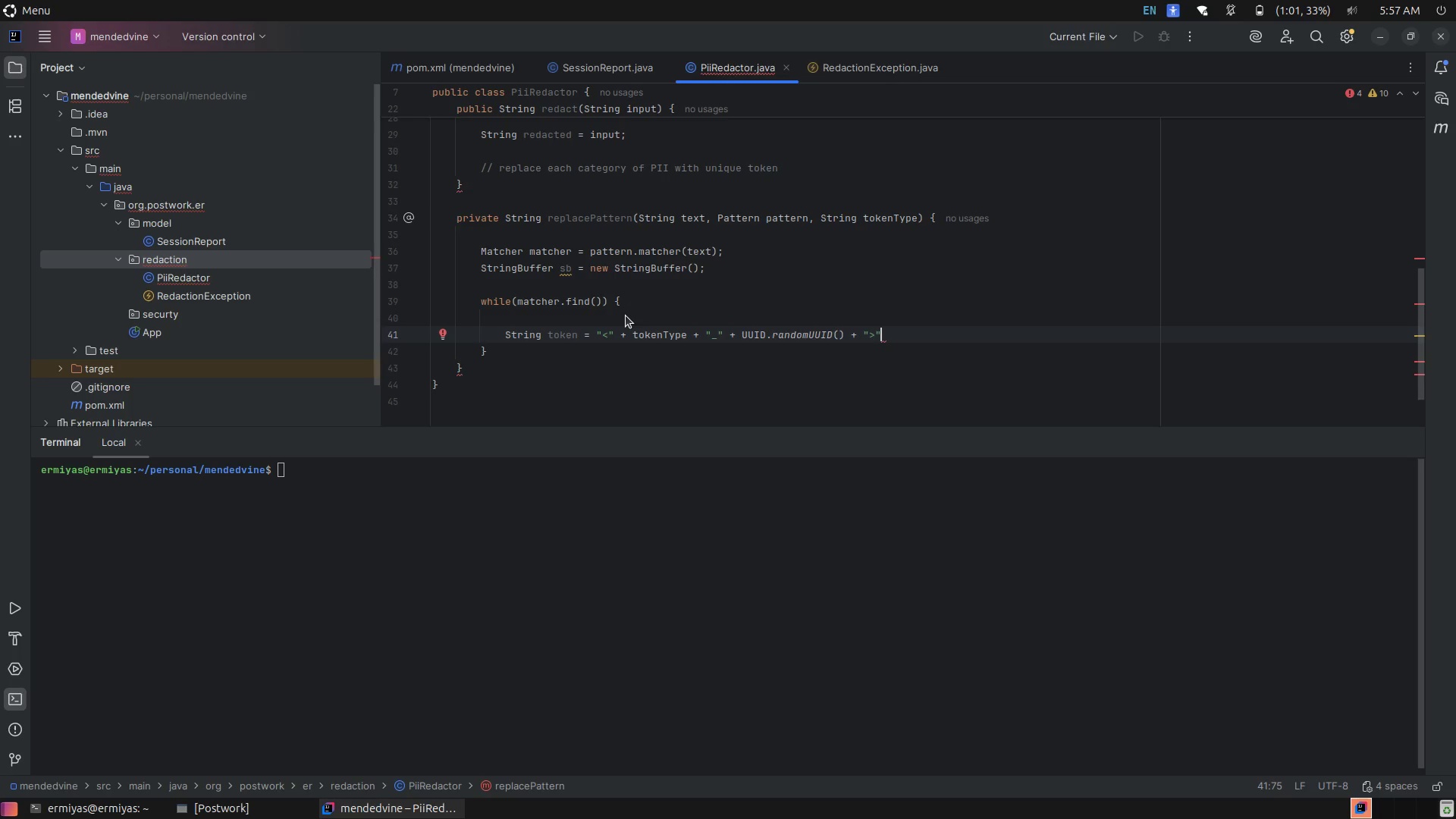 
key(Semicolon)
 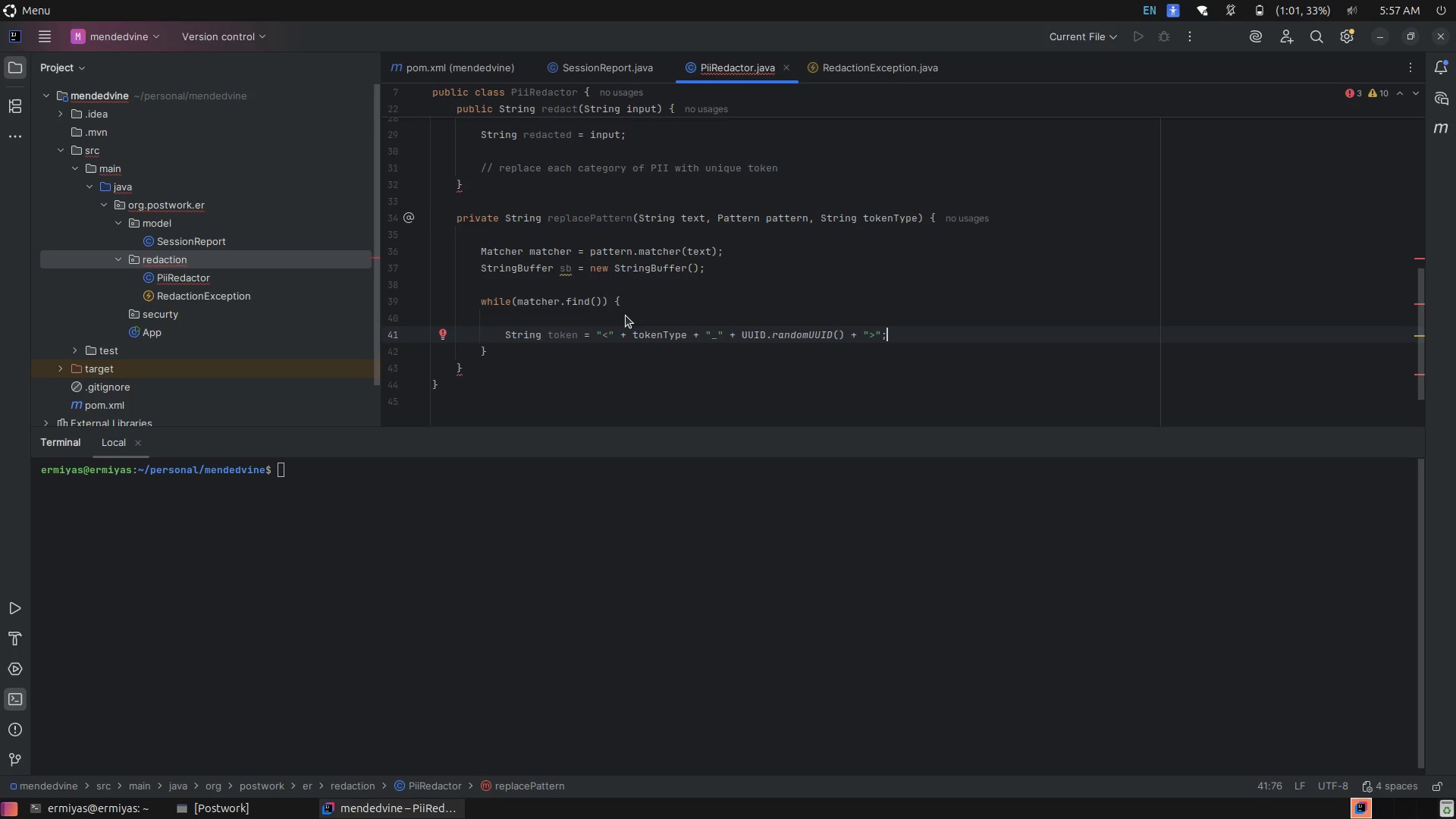 
key(Enter)
 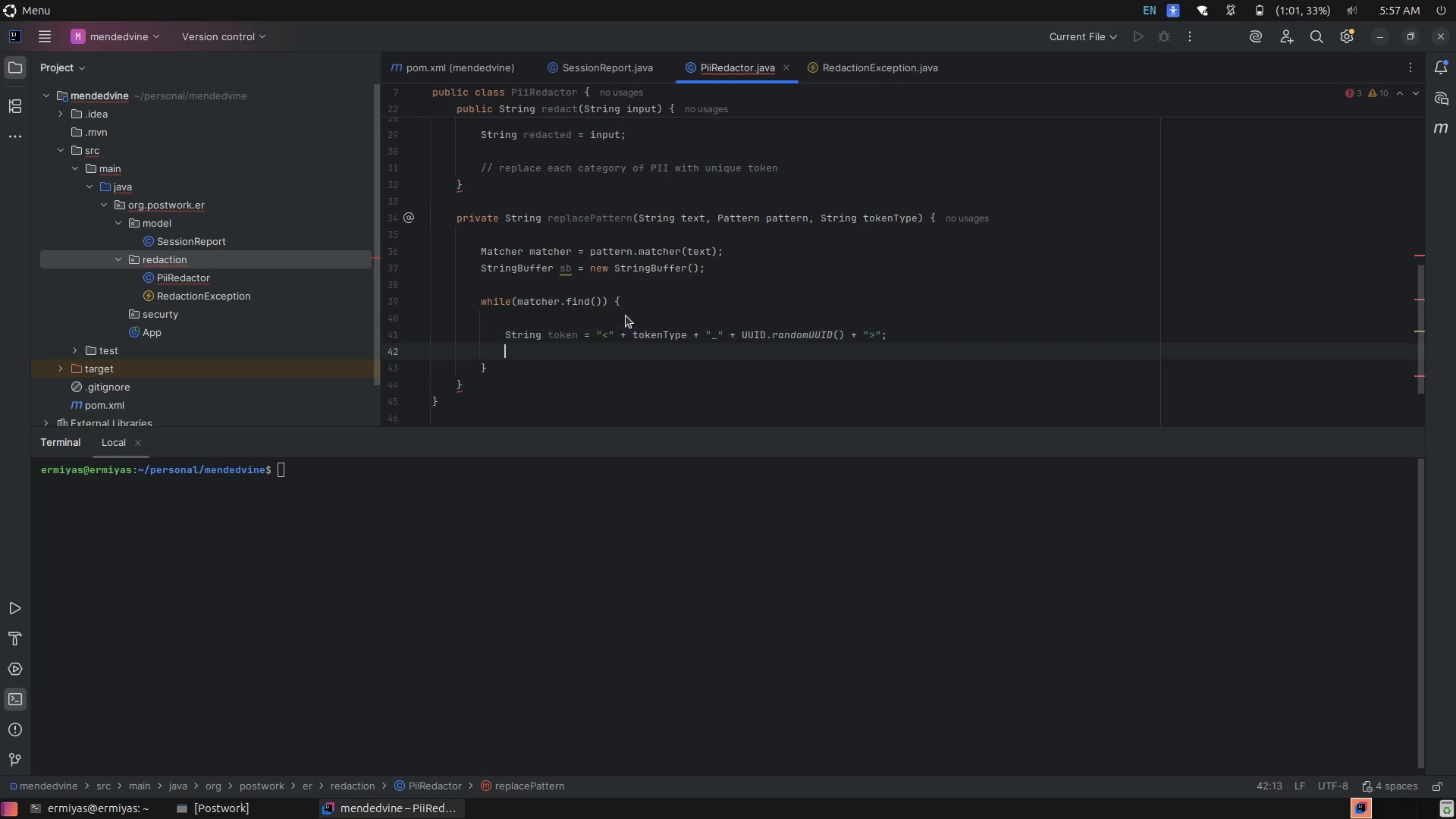 
key(Enter)
 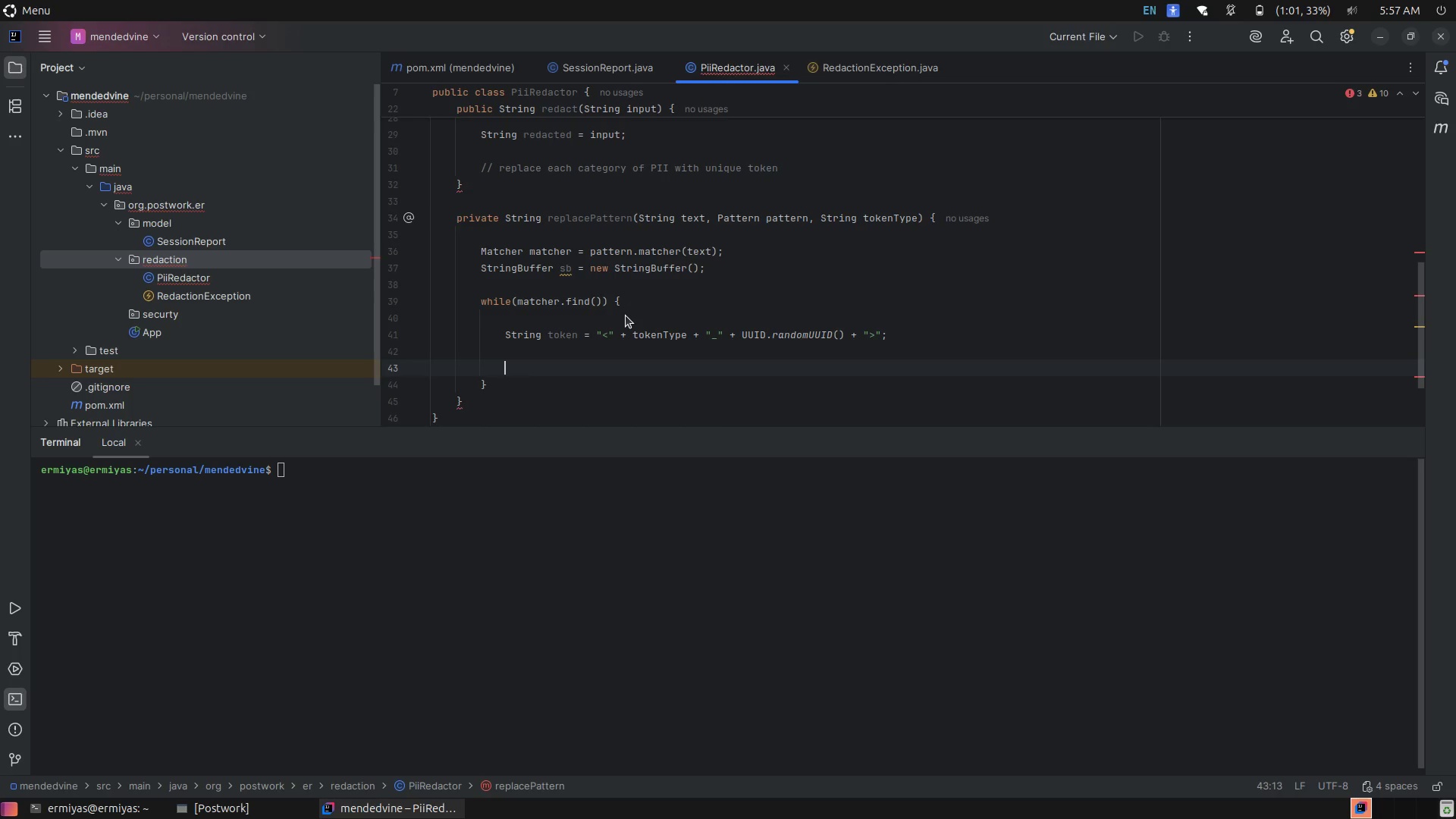 
type(mat)
key(Backspace)
key(Backspace)
key(Backspace)
key(Backspace)
 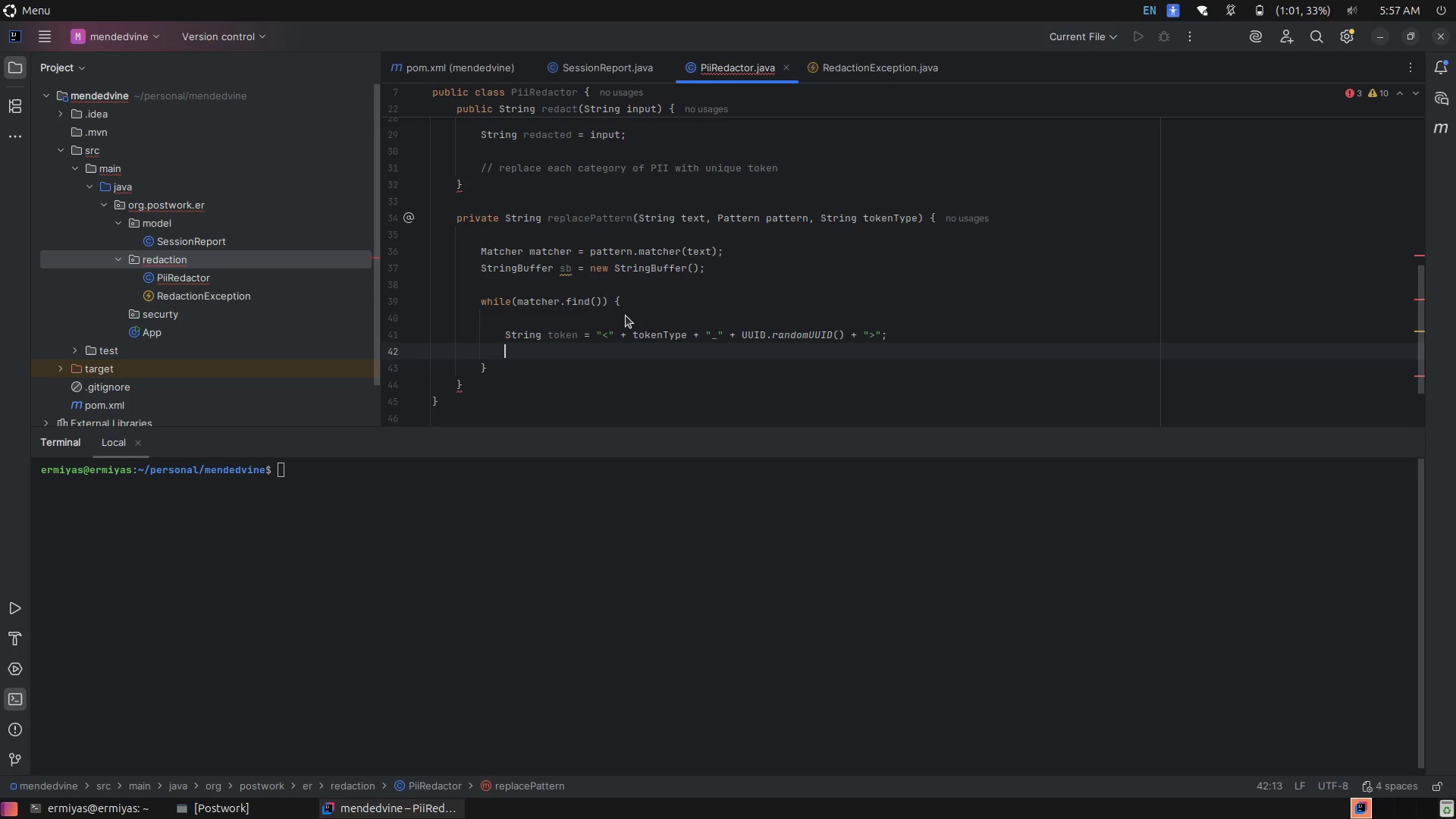 
left_click([626, 315])
 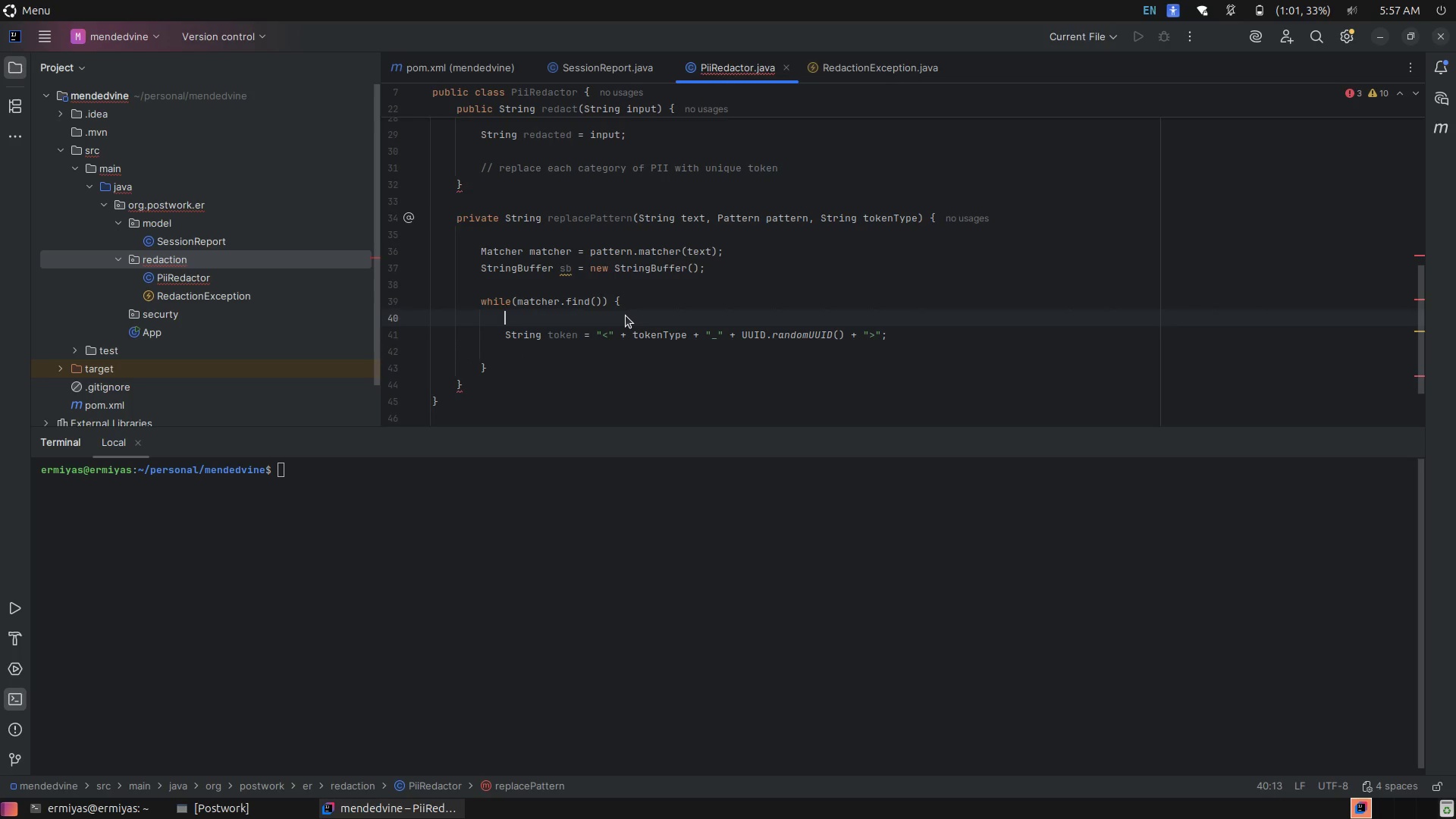 
type(matc)
key(Tab)
 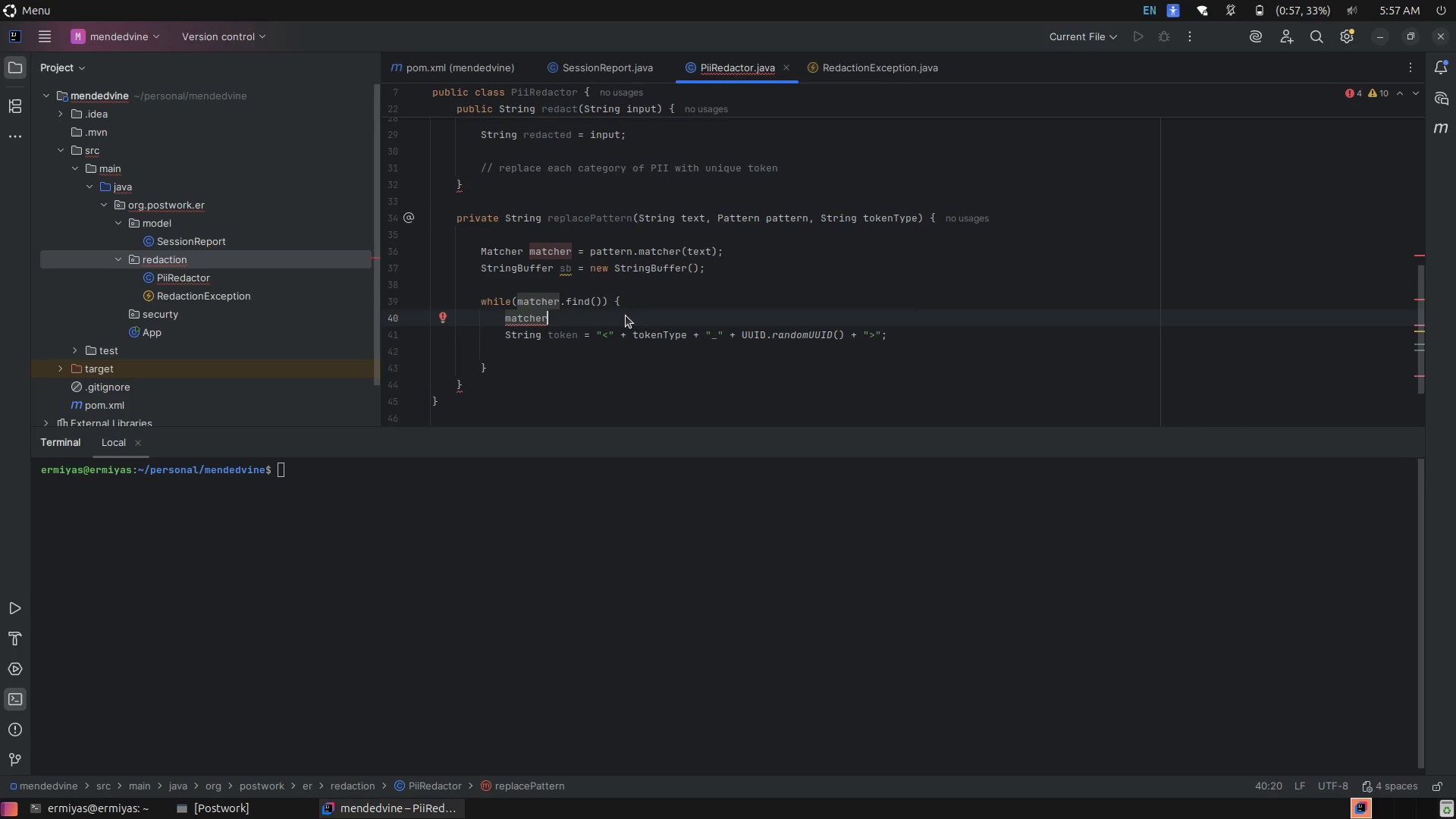 
key(Control+Z)
 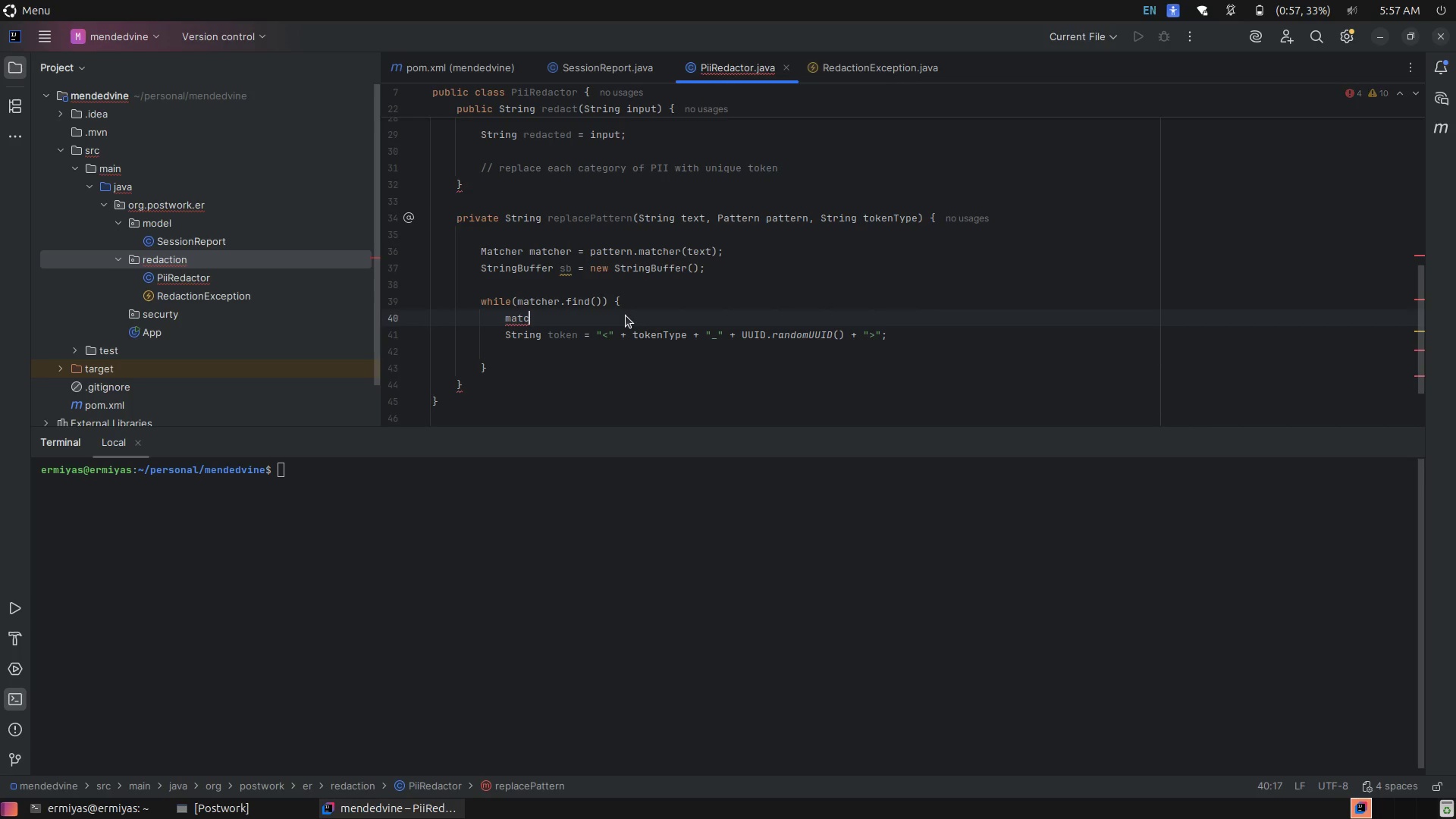 
key(Control+Z)
 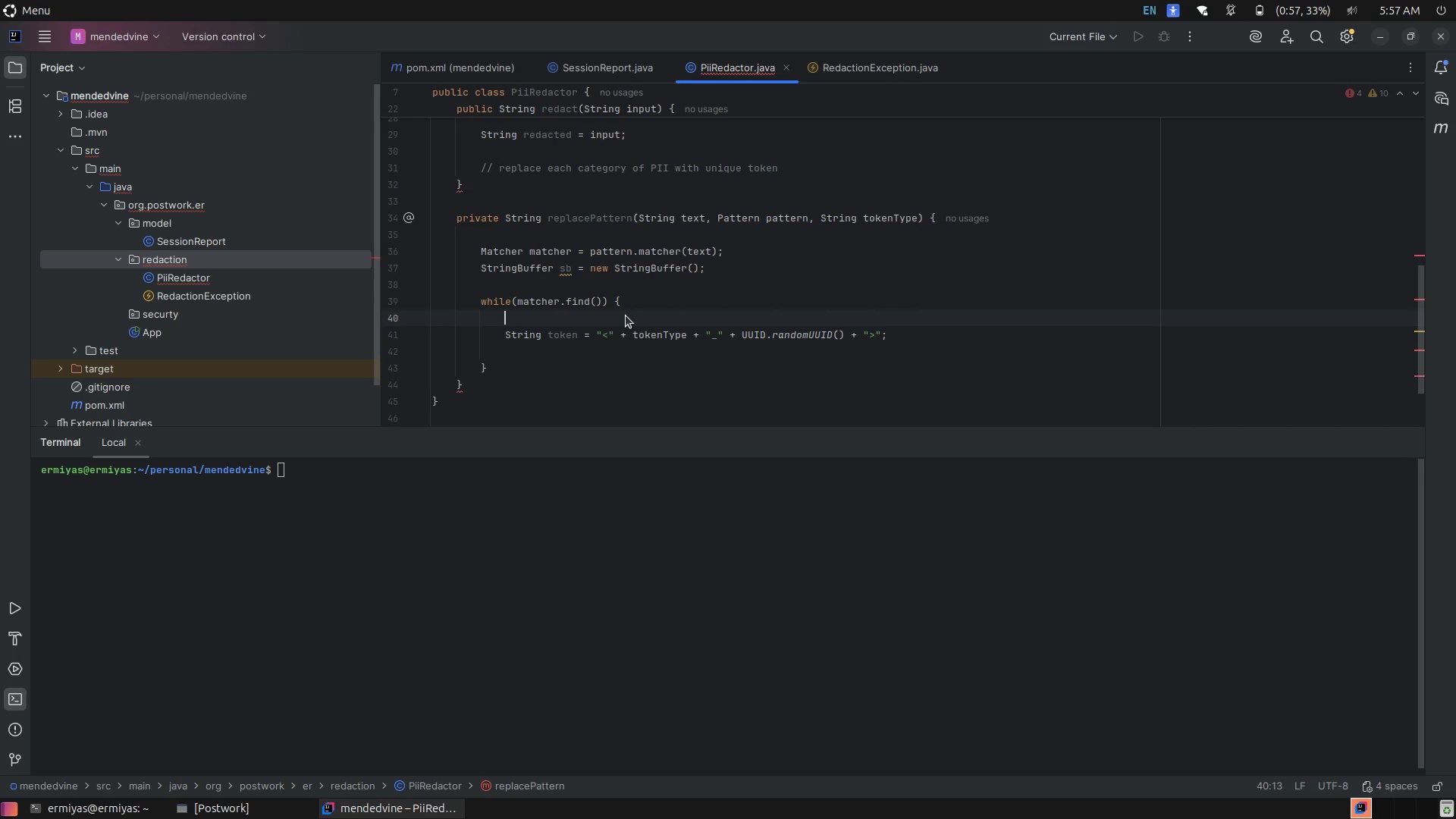 
key(Control+Z)
 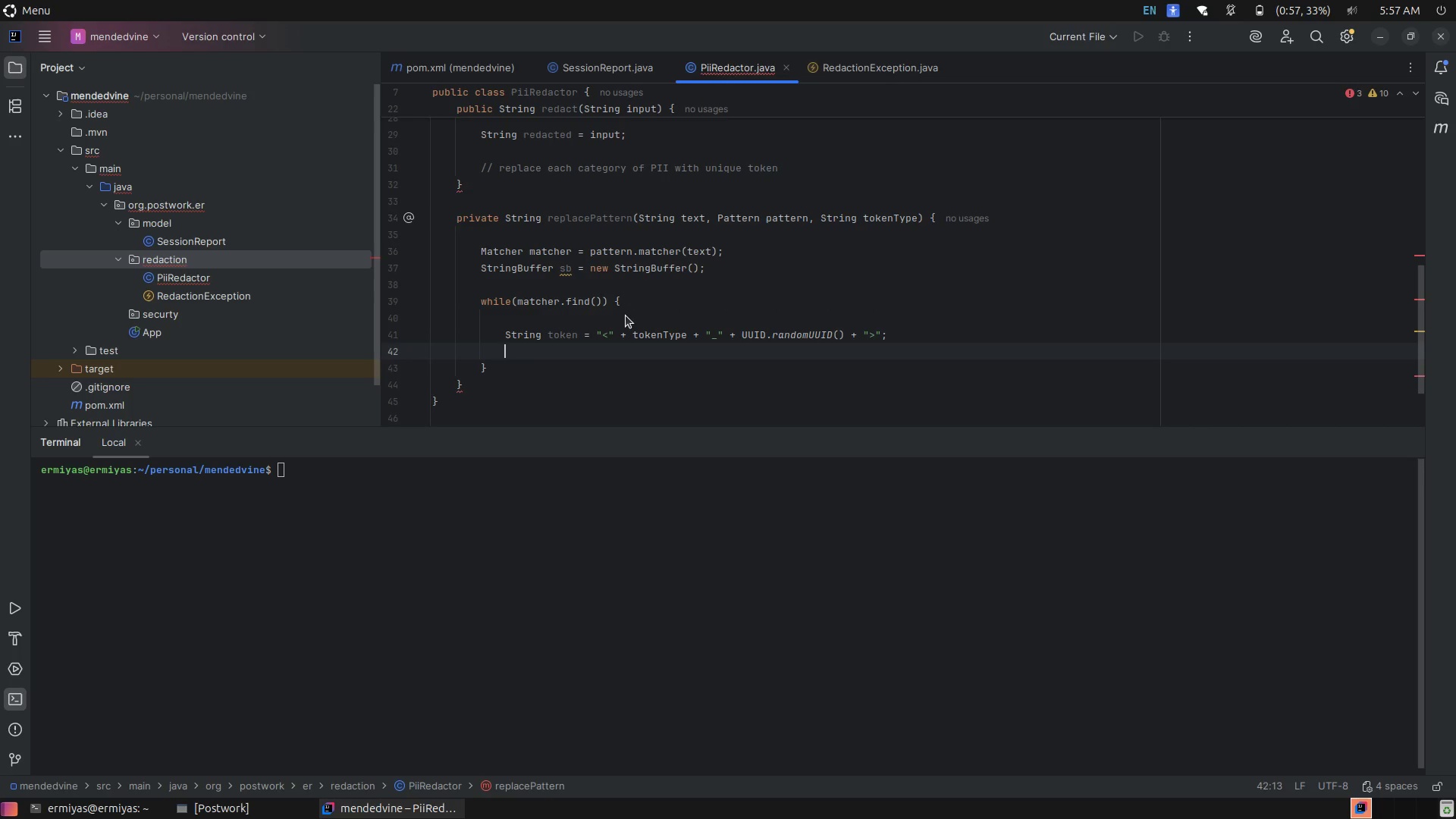 
type(matchr.appendRepa)
key(Tab)
type(sb)
 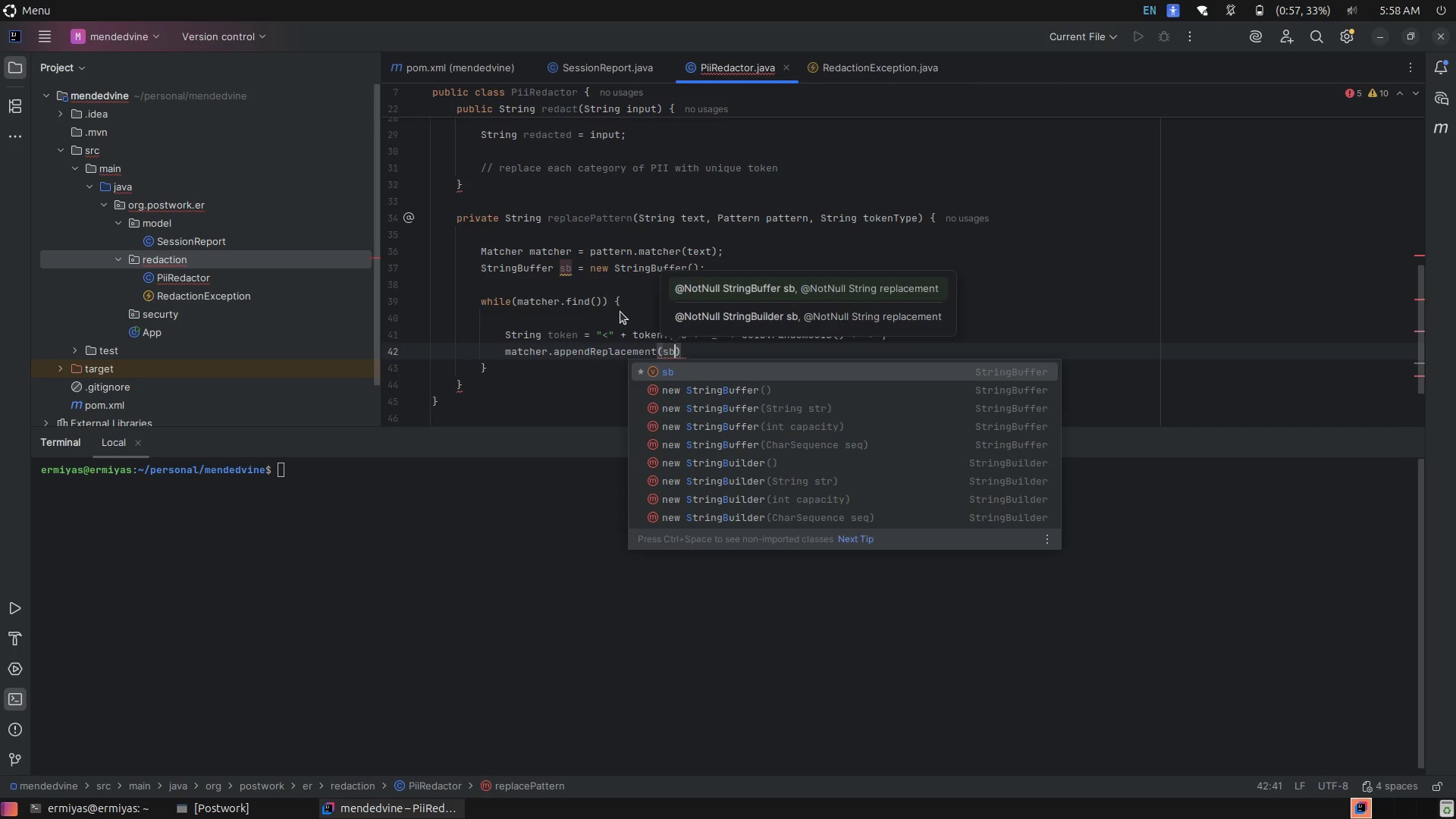 
wait(25.58)
 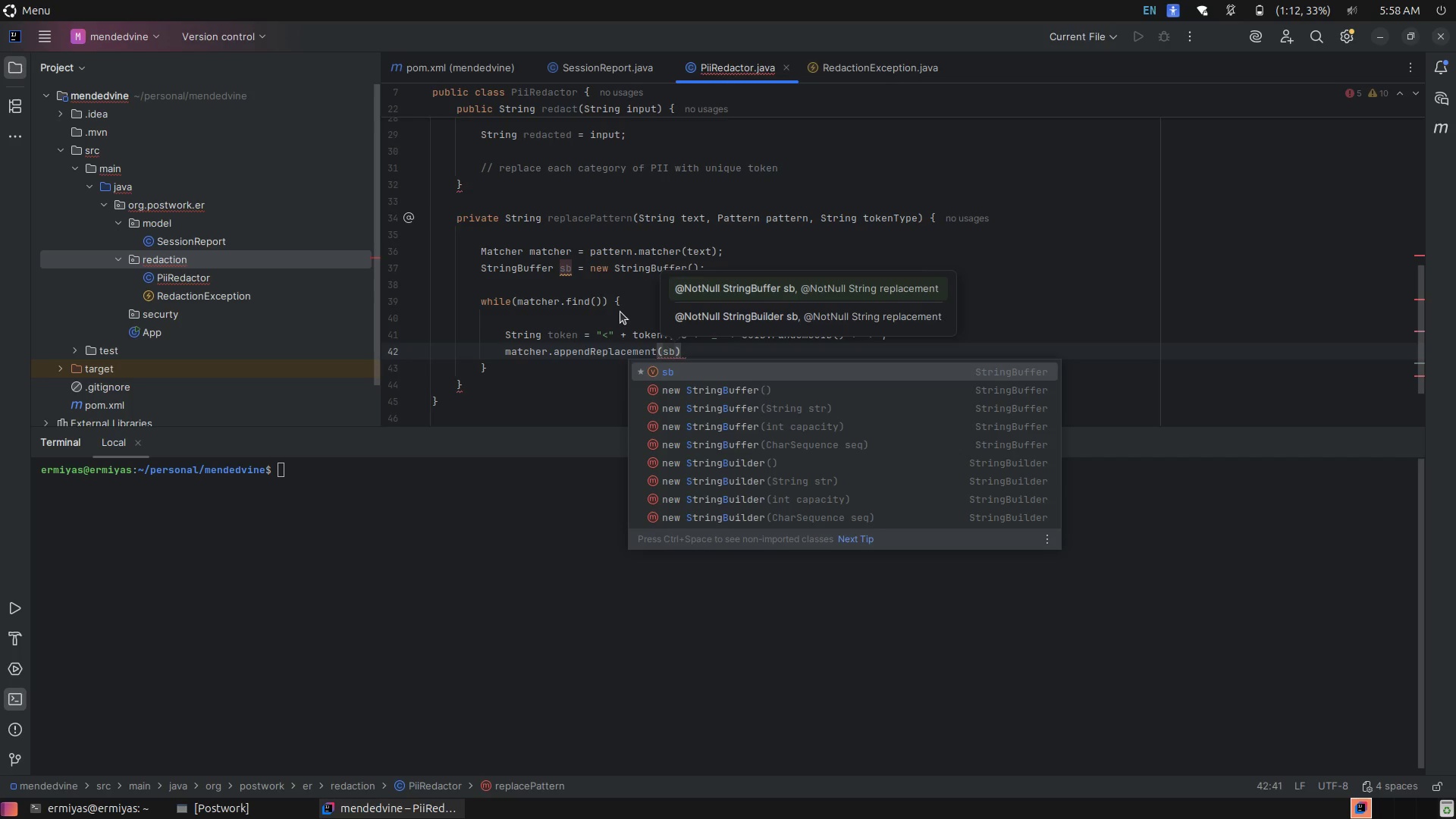 
key(Comma)
 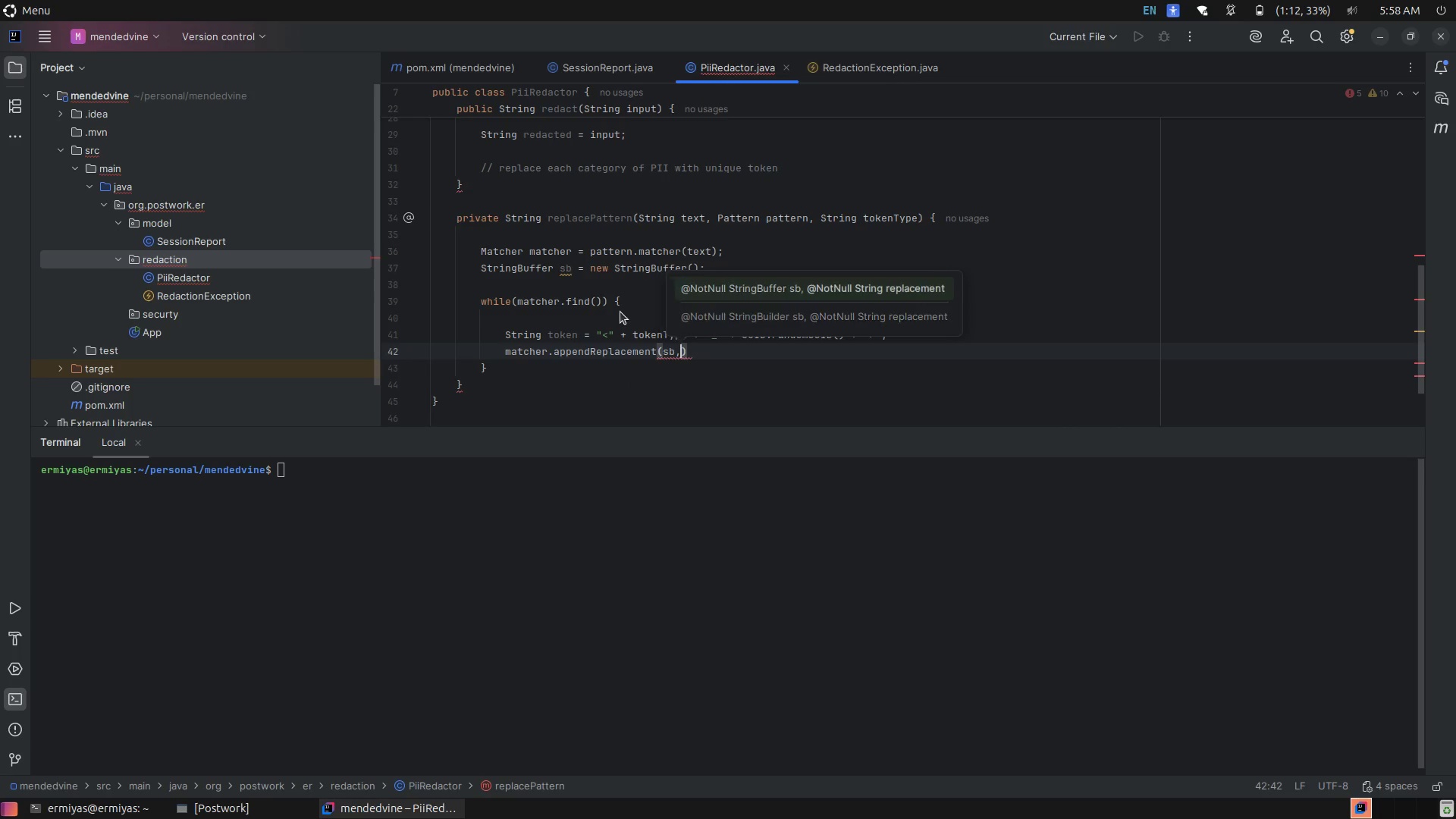 
key(Space)
 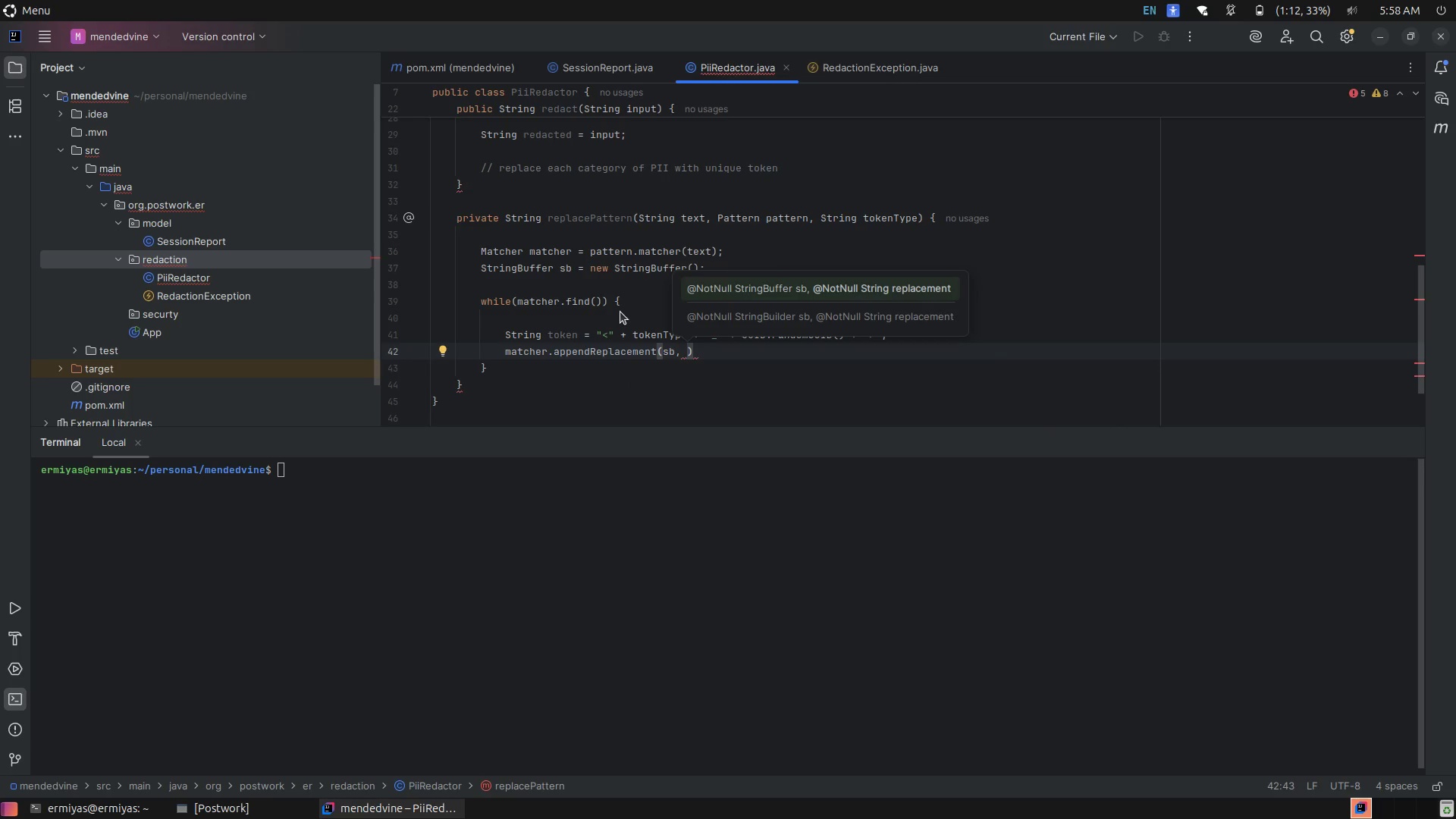 
type(tok)
key(Tab)
 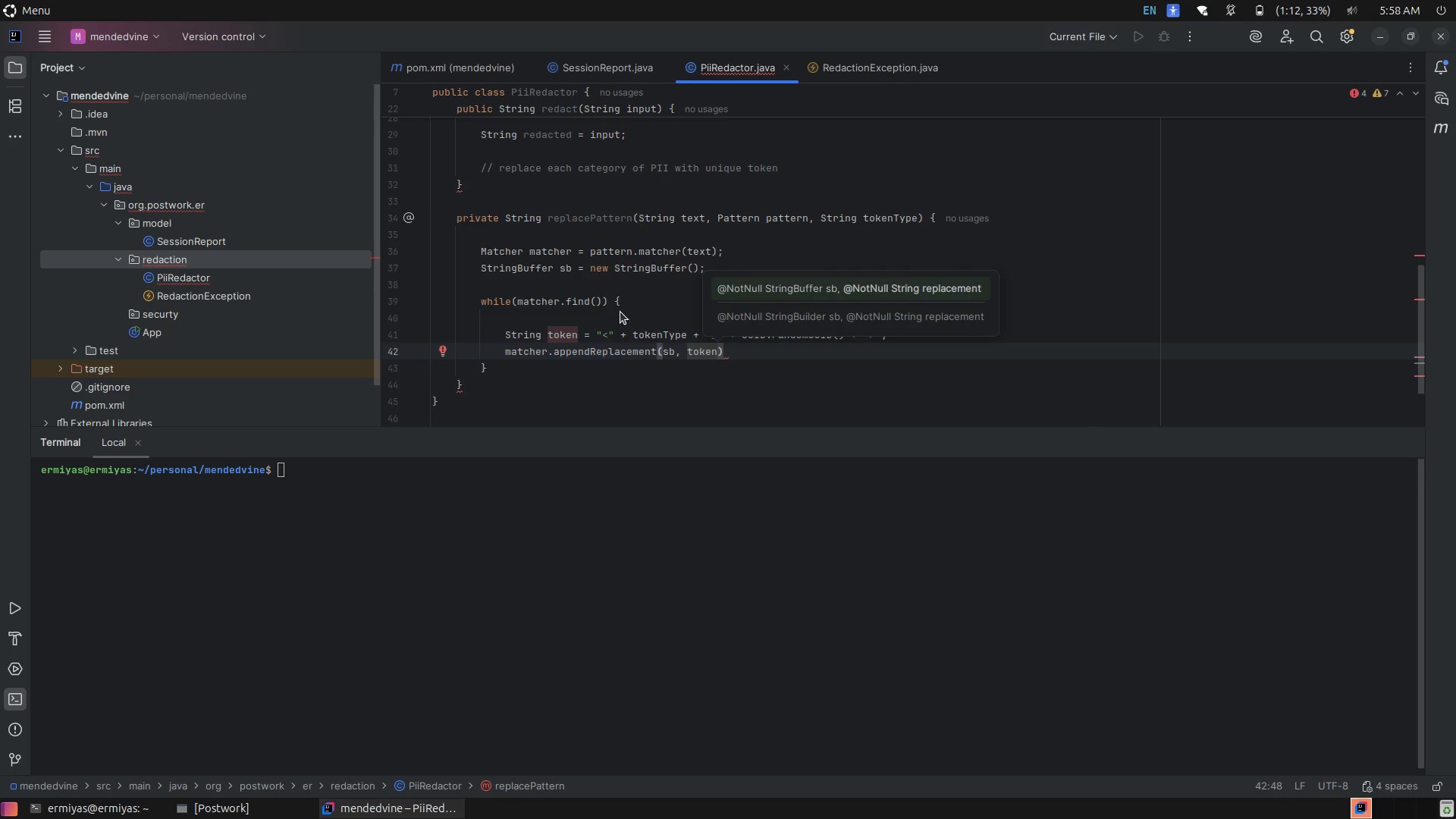 
key(ArrowRight)
 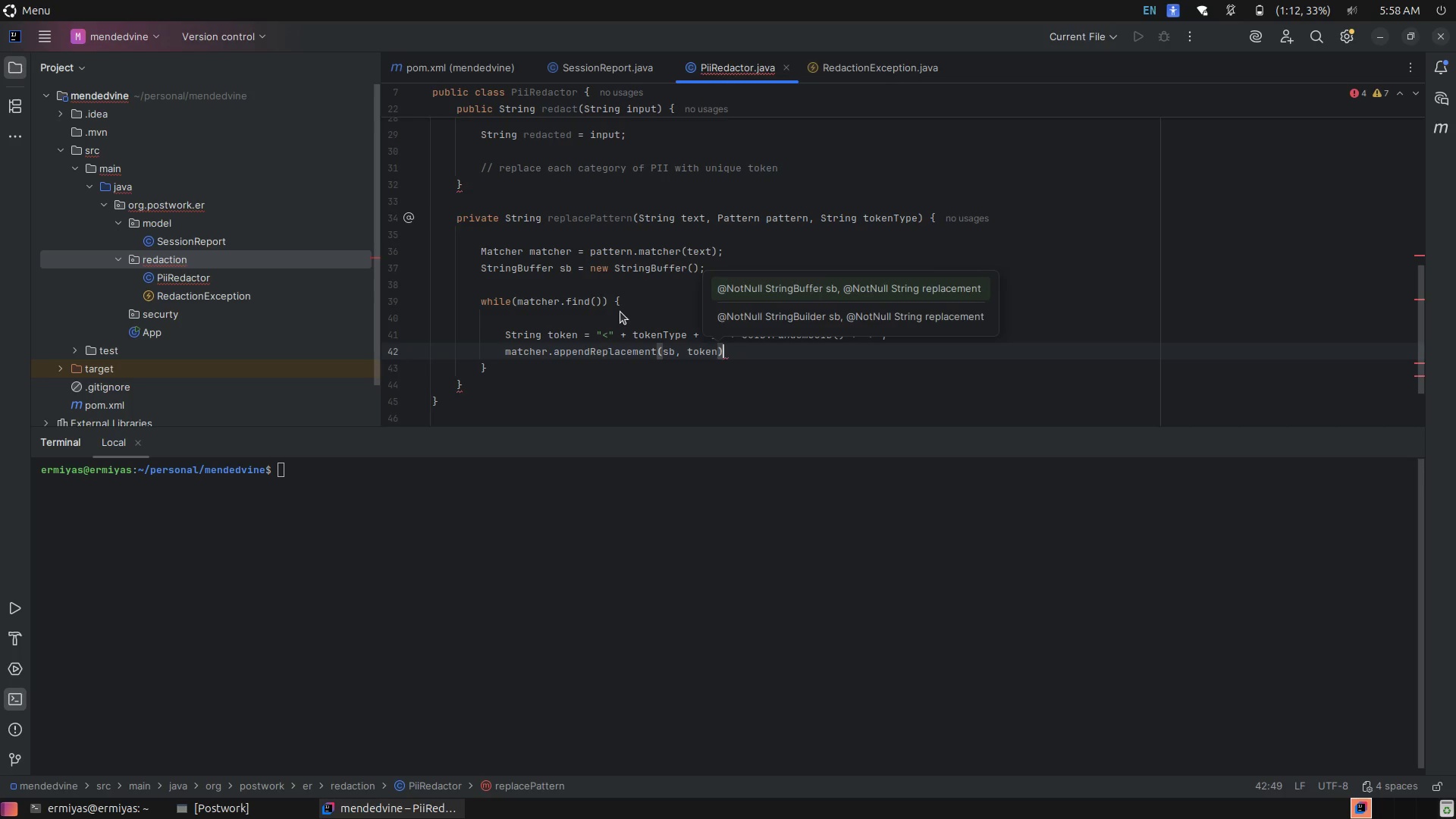 
key(Semicolon)
 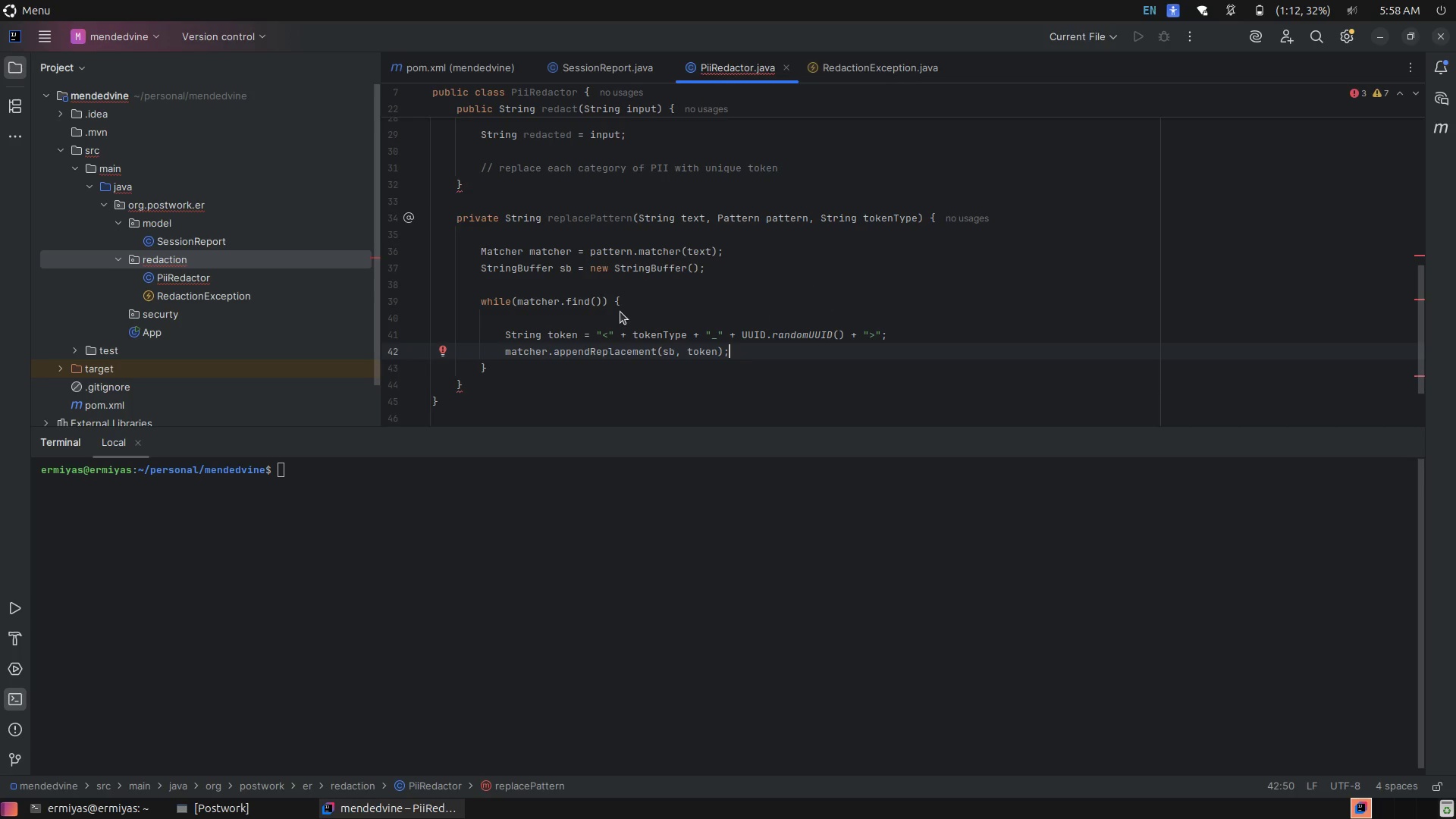 
wait(7.24)
 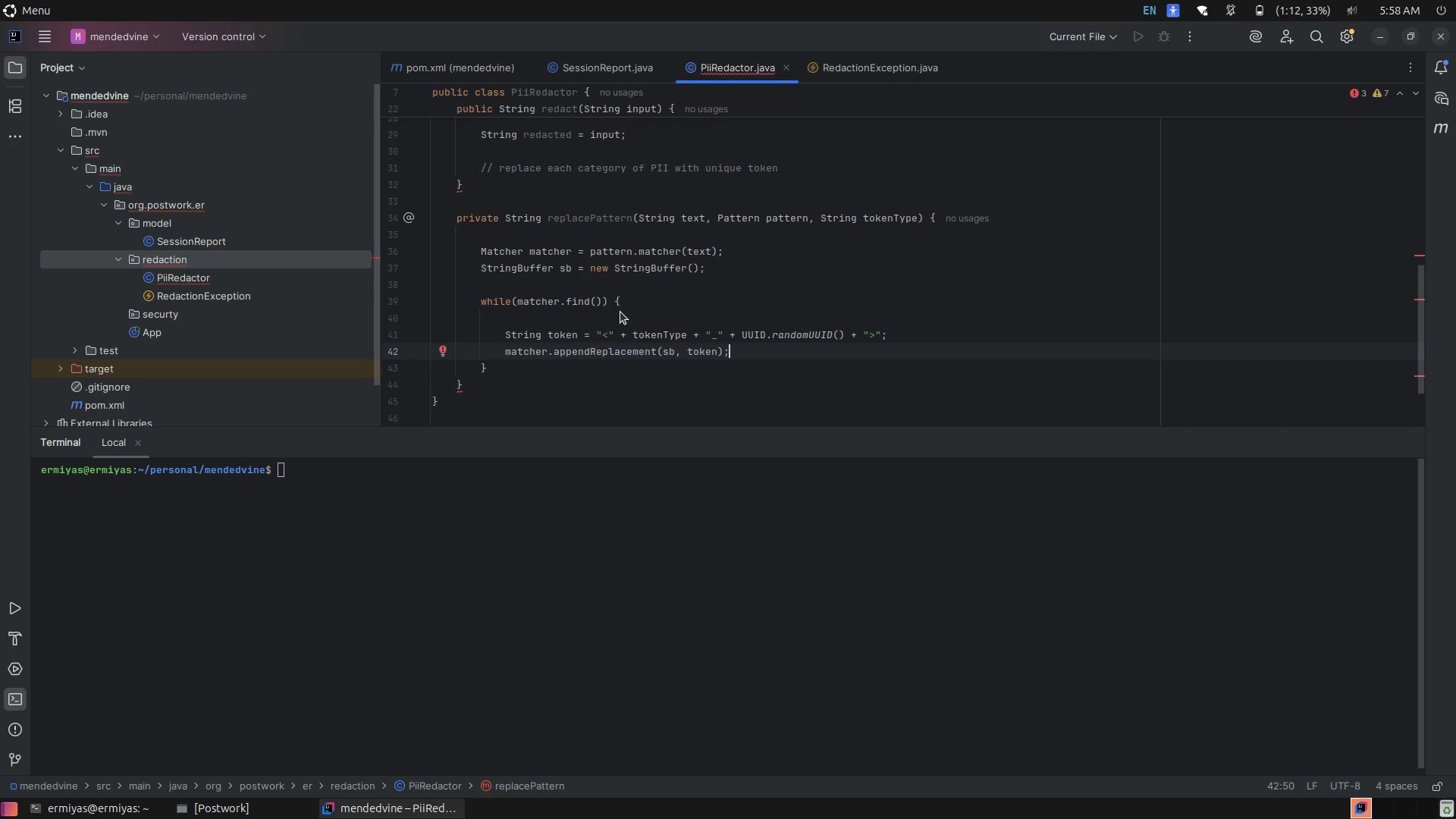 
key(ArrowDown)
 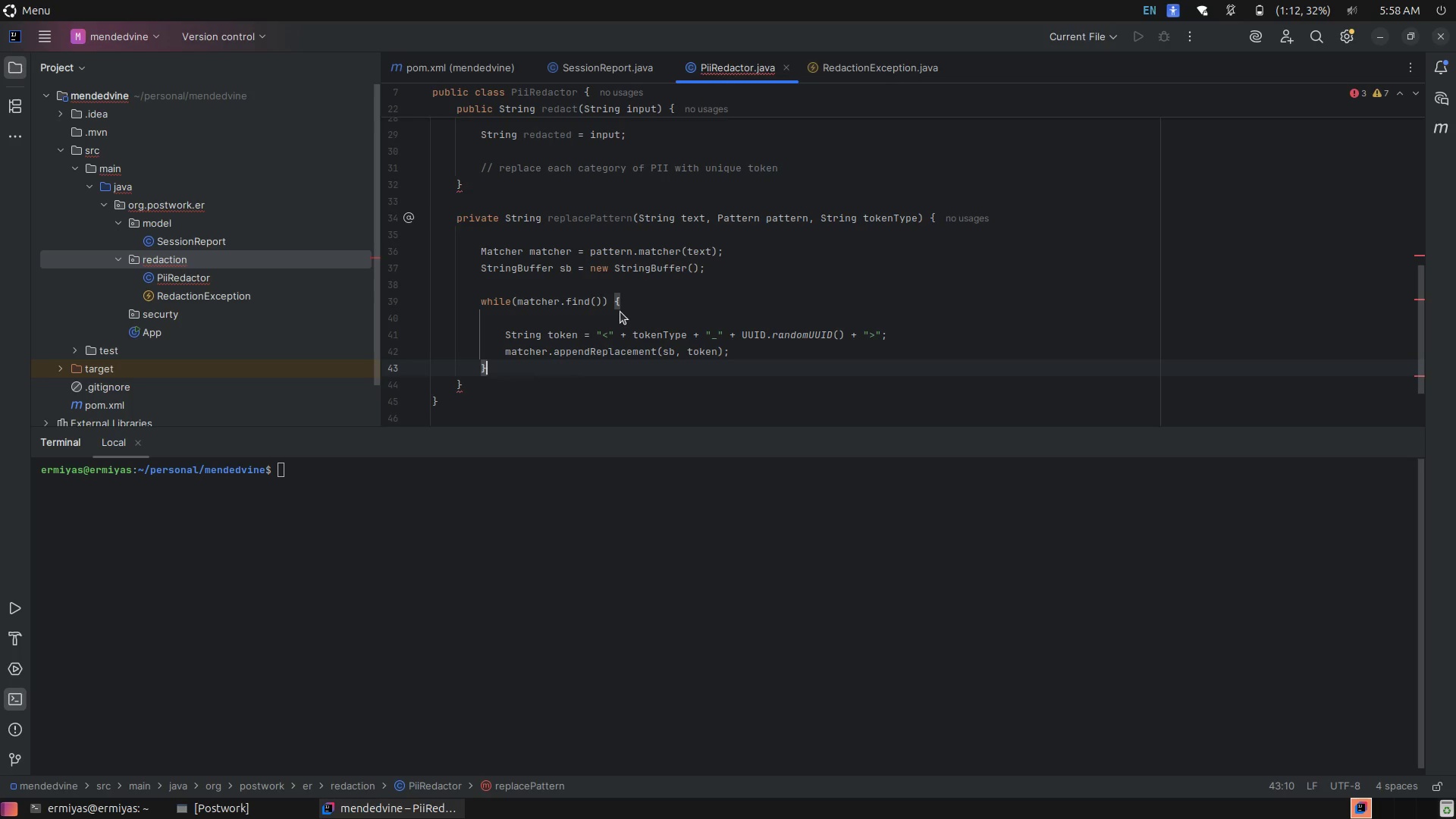 
wait(7.27)
 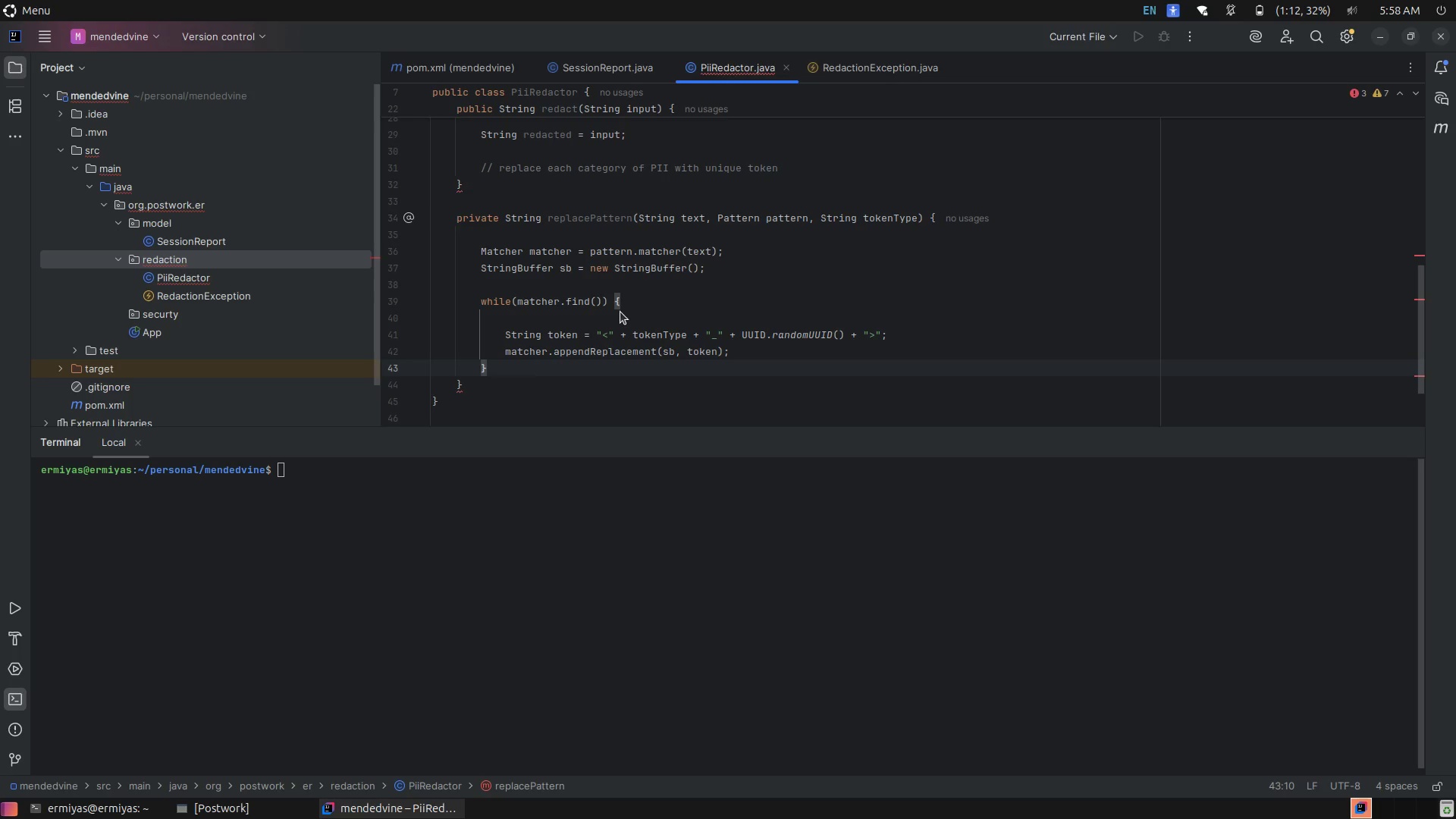 
key(Enter)
 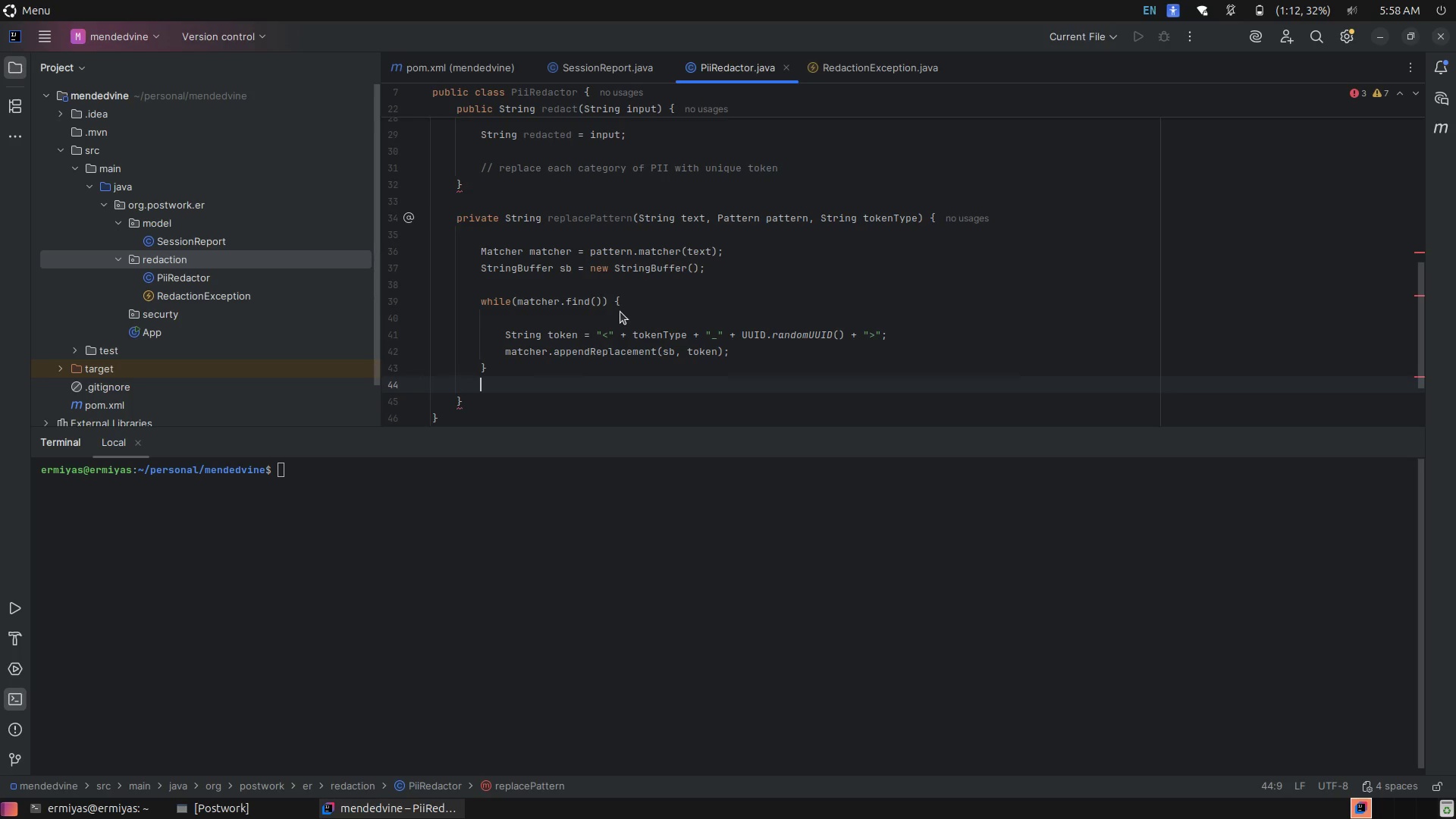 
key(Enter)
 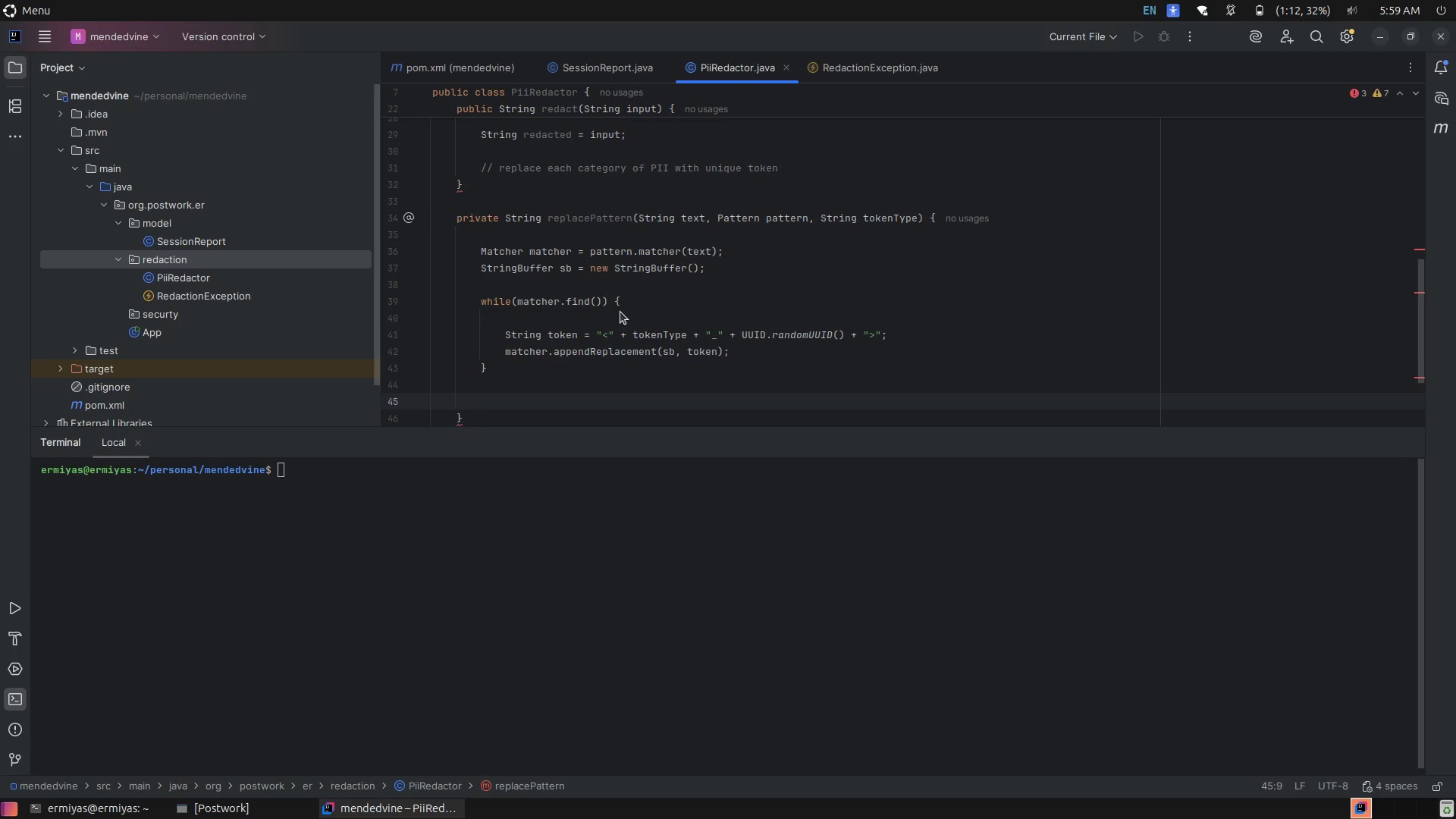 
wait(5.8)
 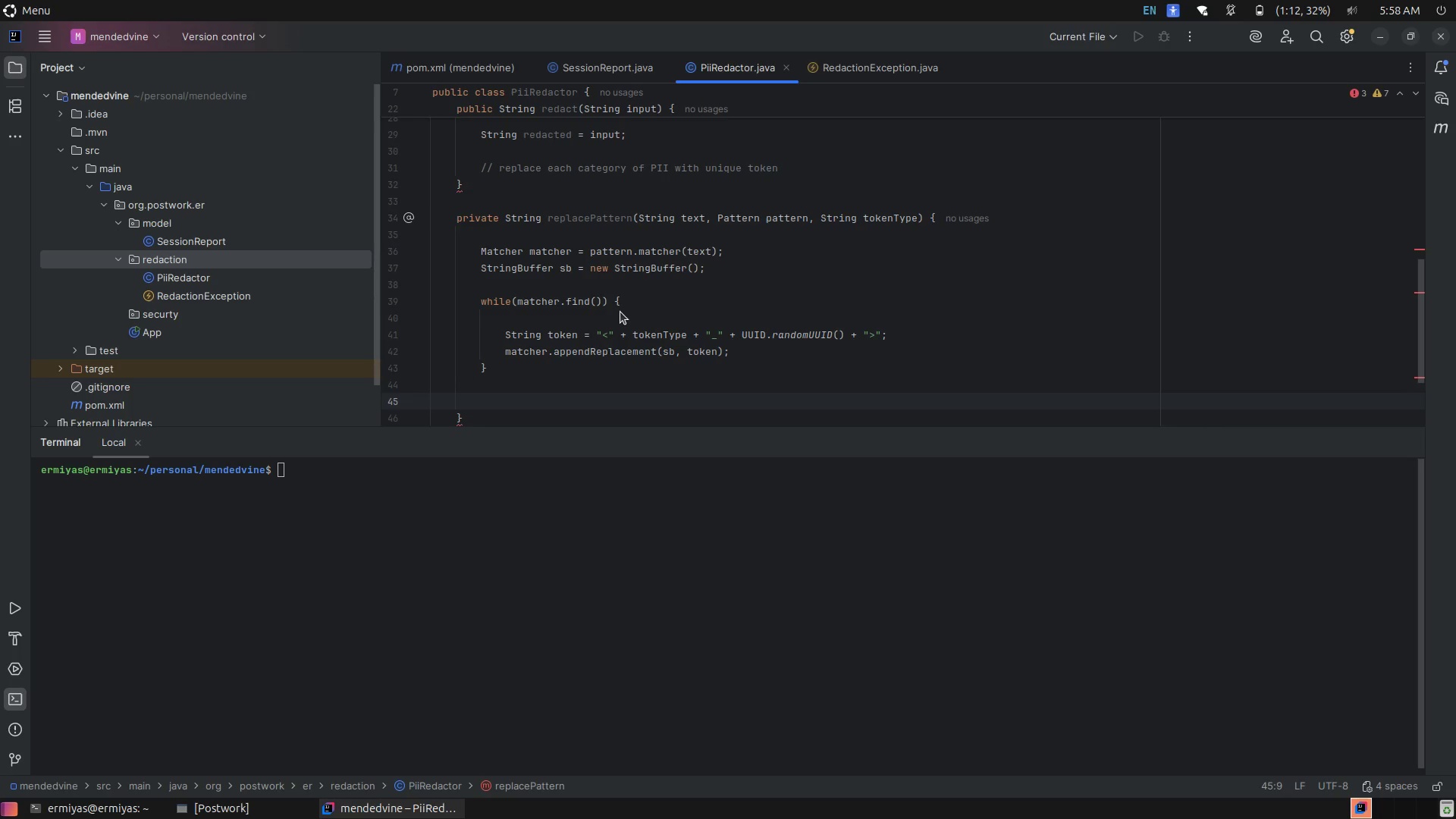 
type(matcher.app)
key(Tab)
 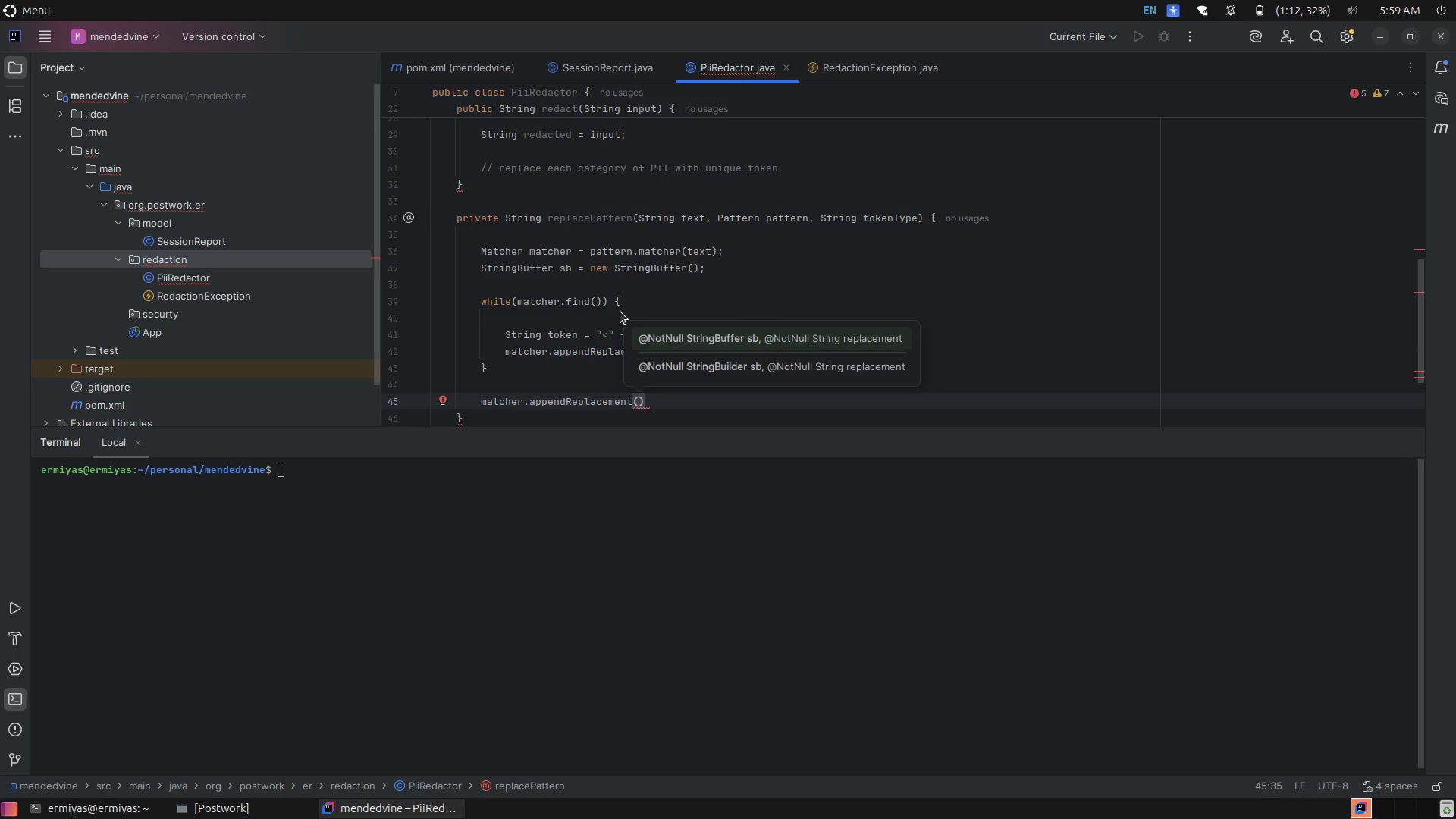 
key(Control+Z)
 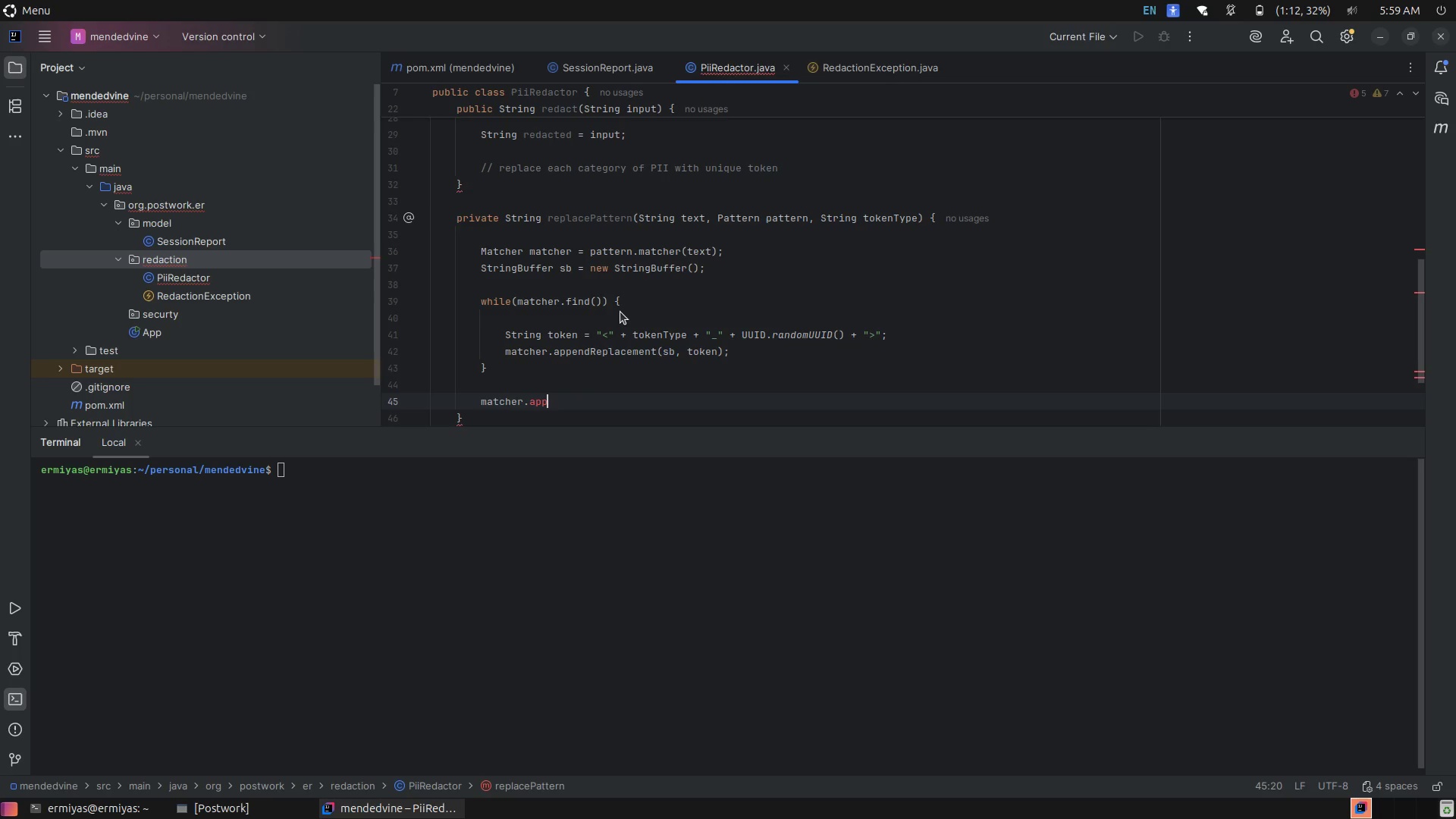 
type(endTa)
key(Tab)
type(sb)
 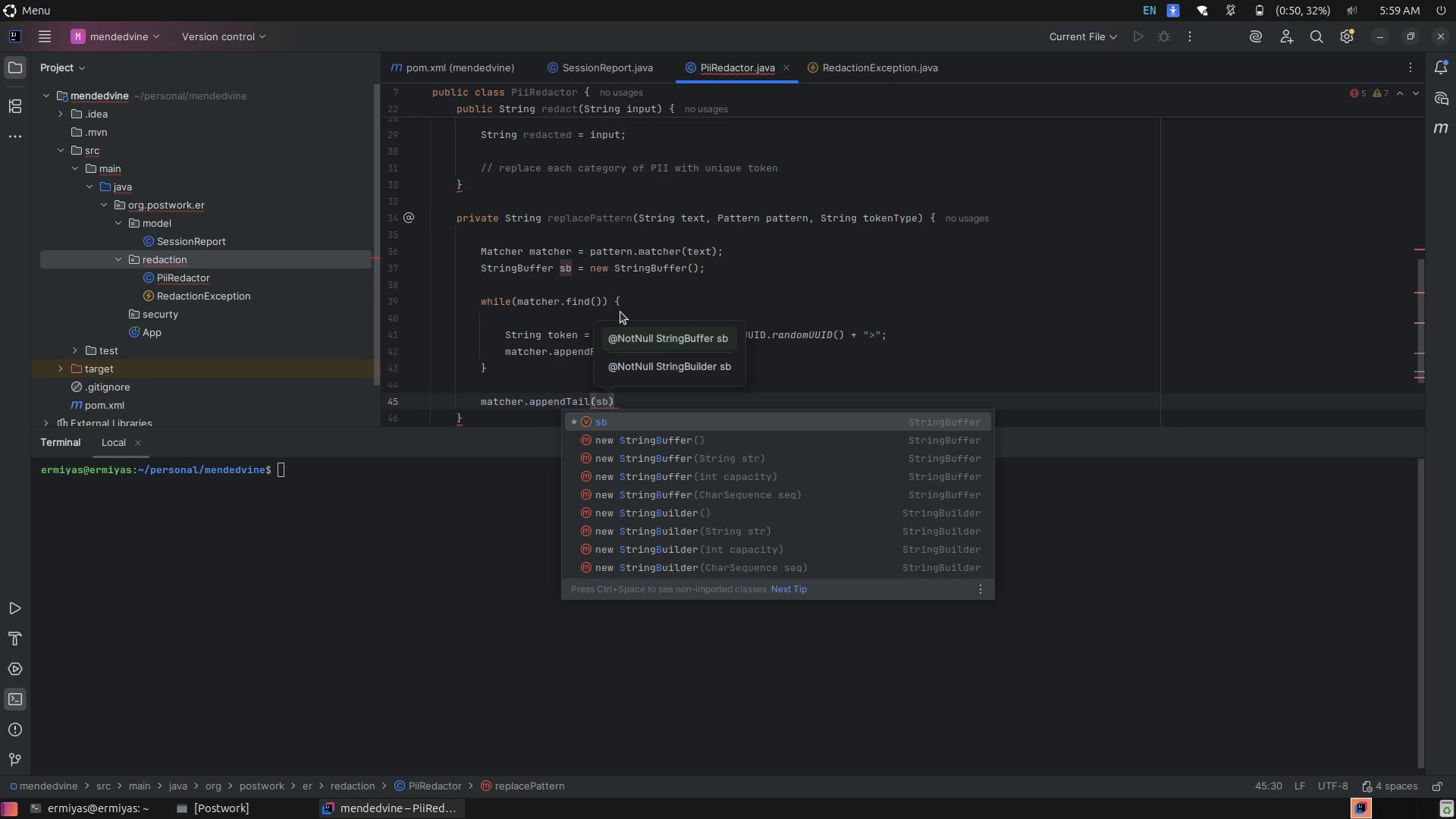 
key(ArrowRight)
 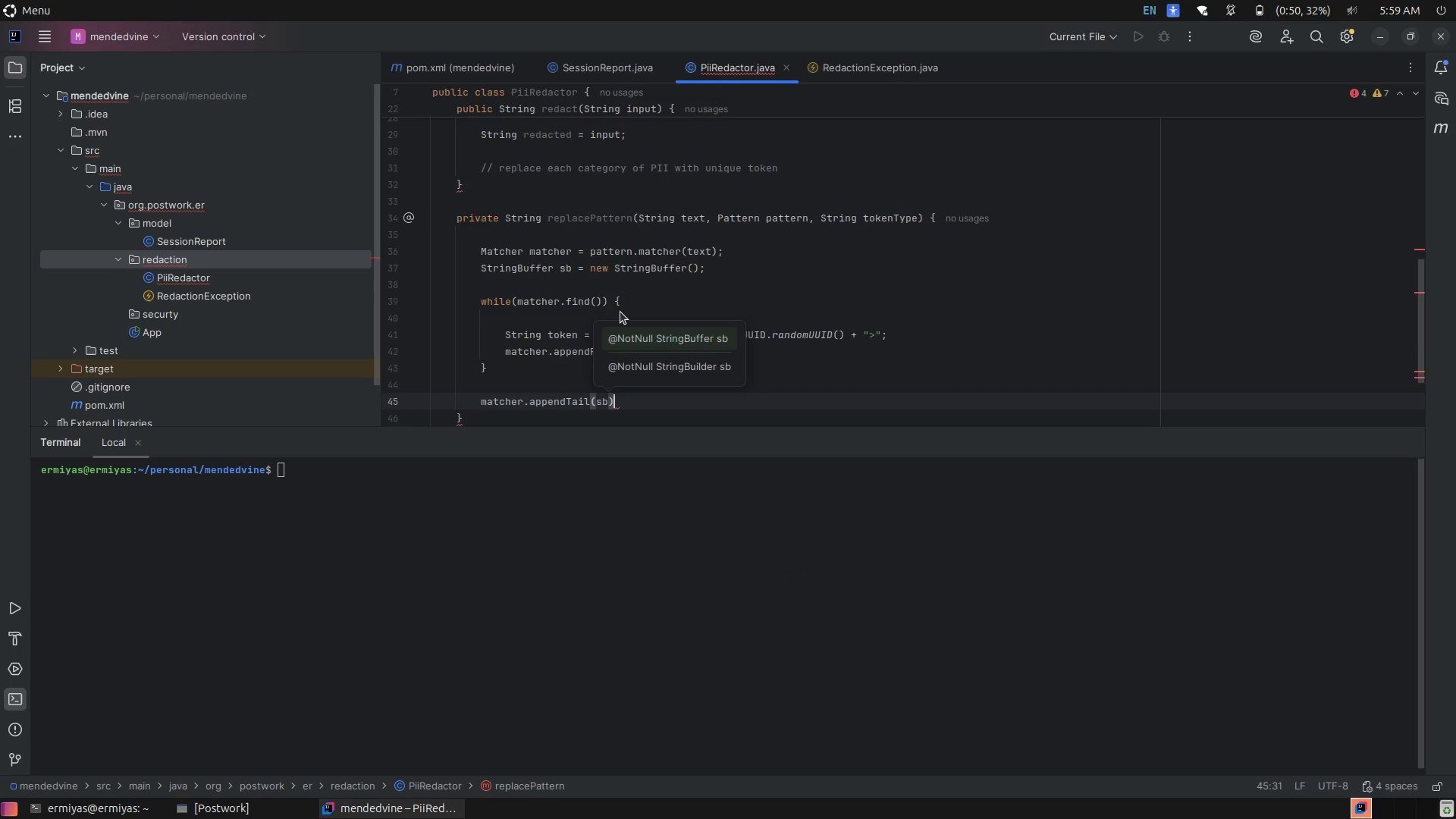 
key(Semicolon)
 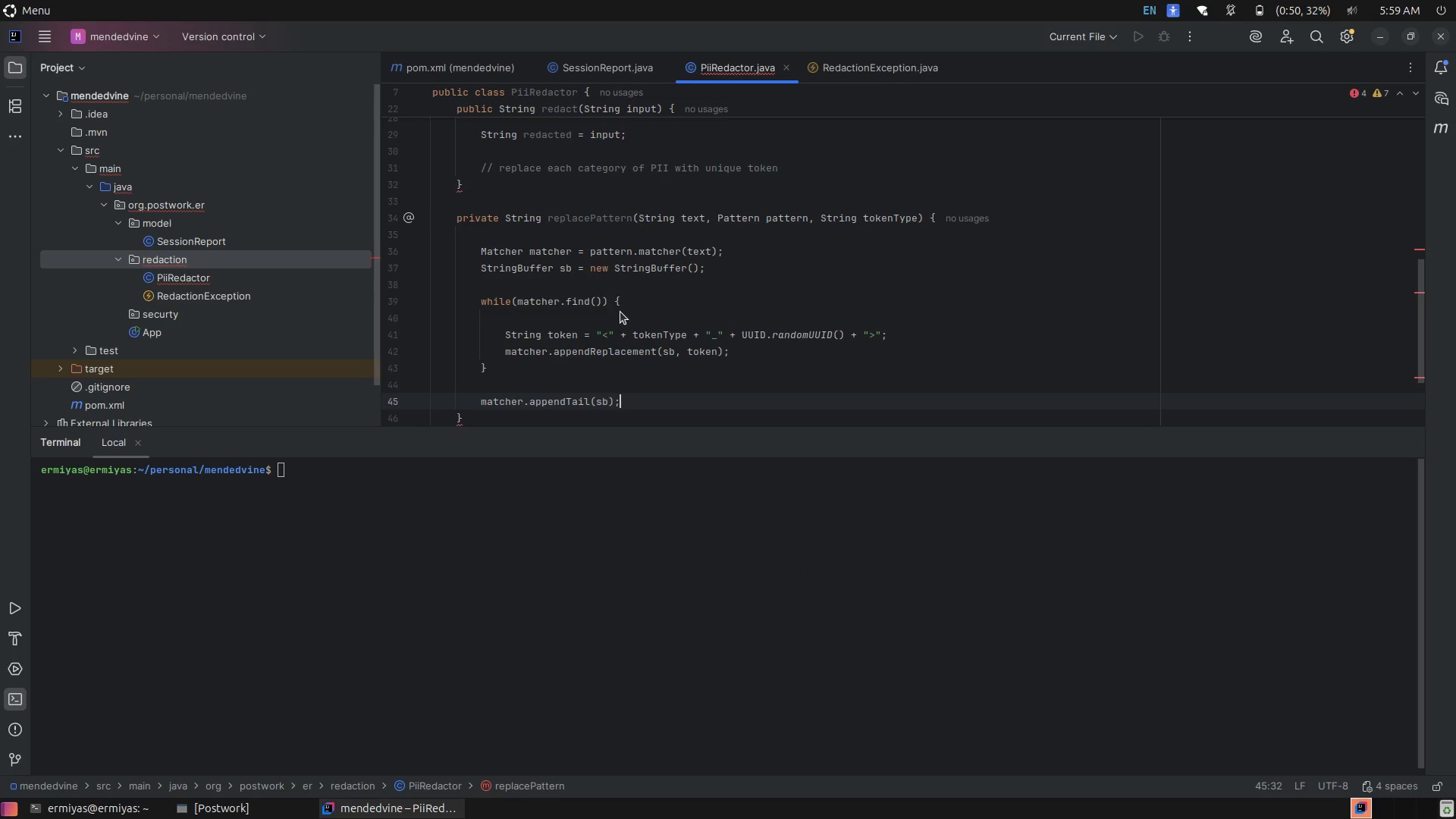 
key(Enter)
 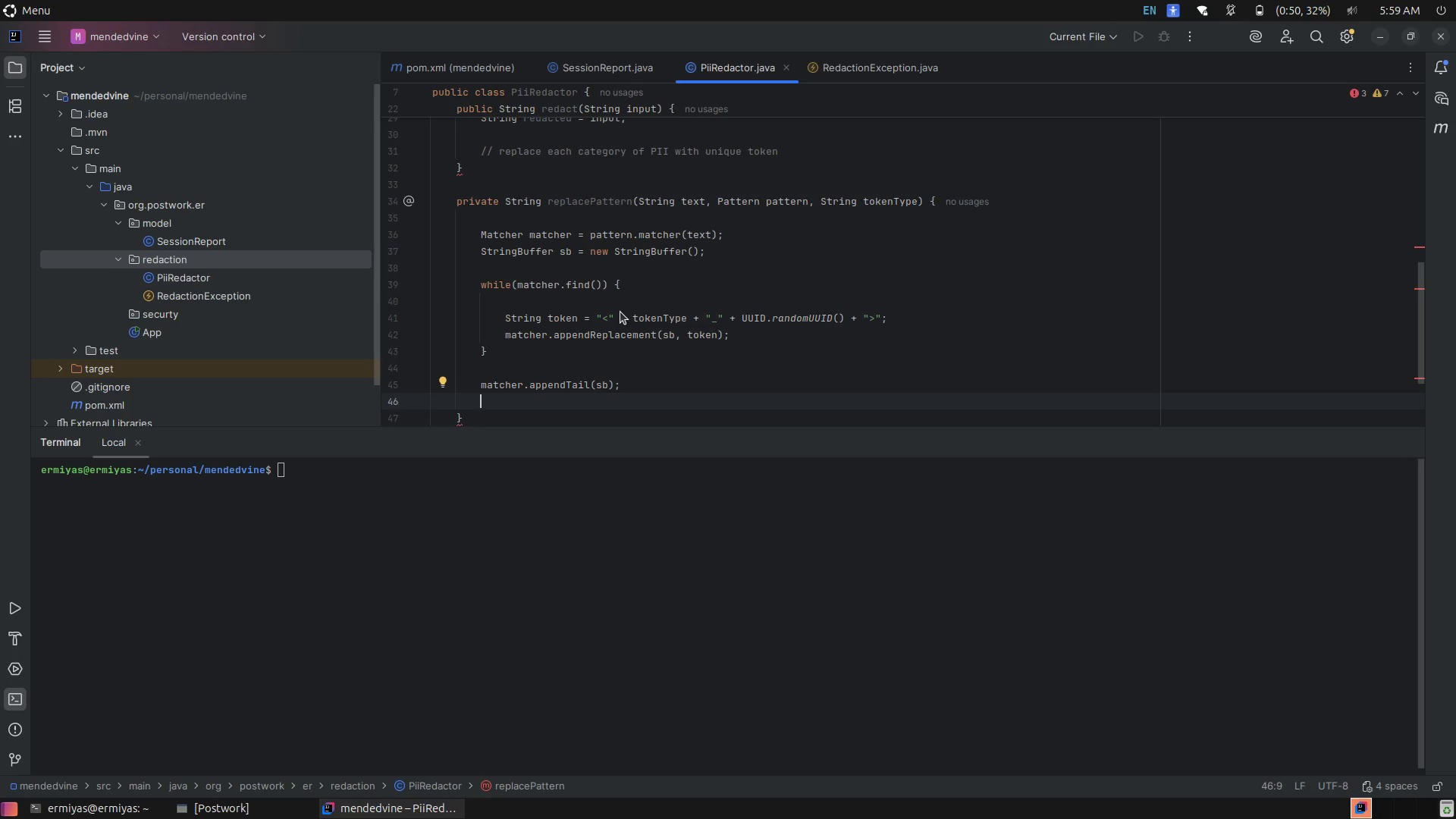 
type(retu)
key(Tab)
type(sb.to)
key(Tab)
type(;)
 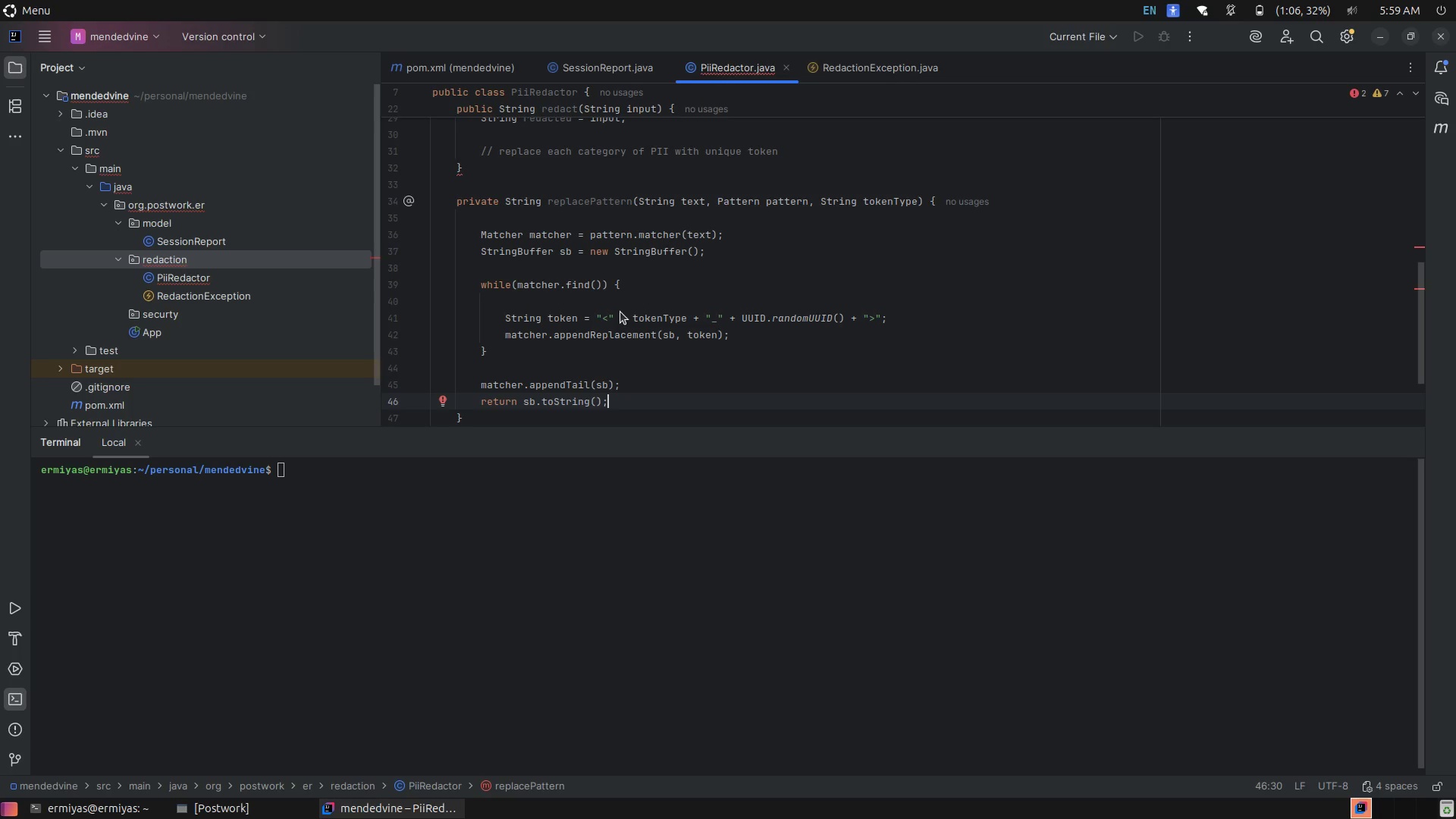 
wait(21.44)
 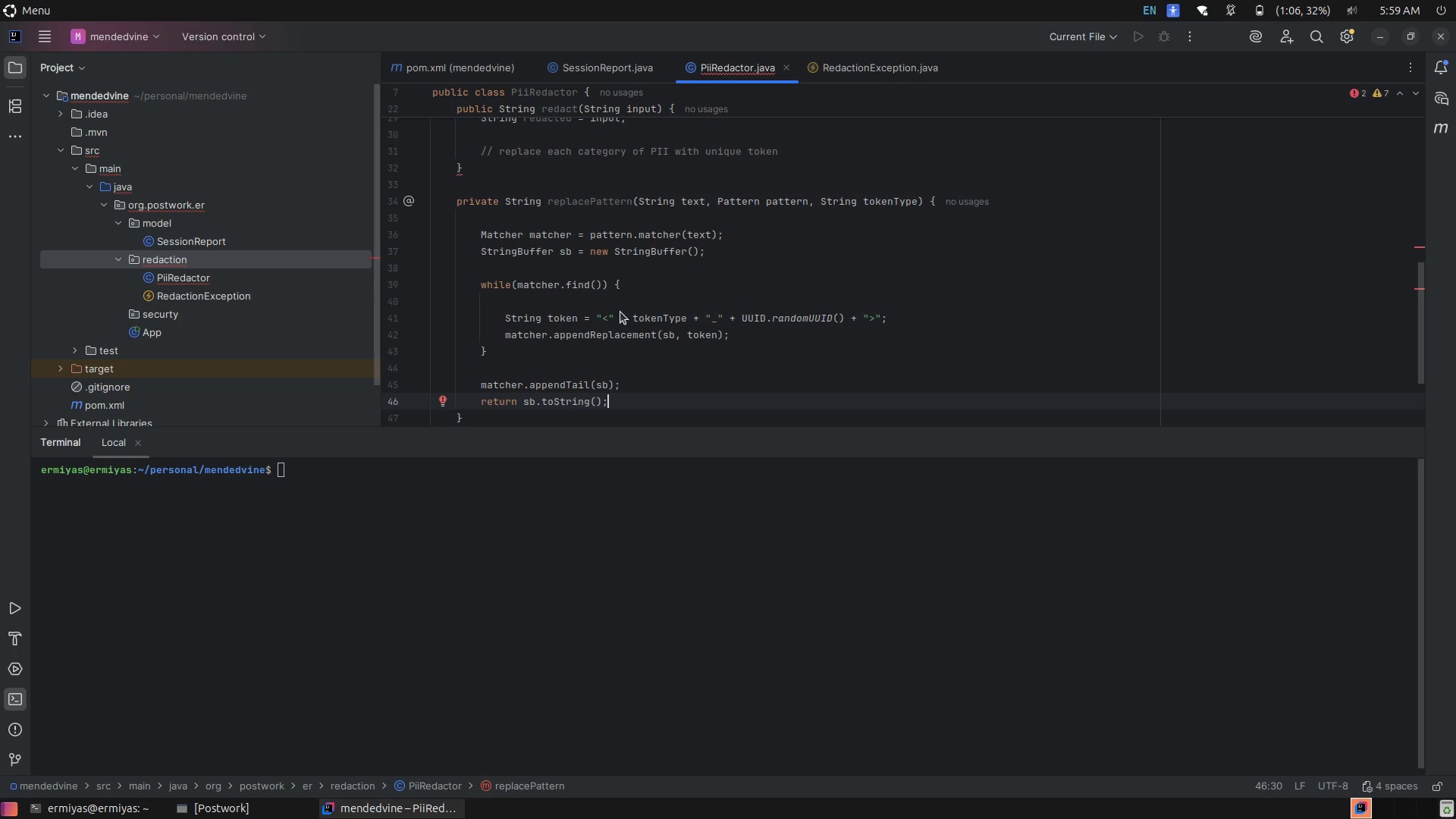 
left_click([638, 306])
 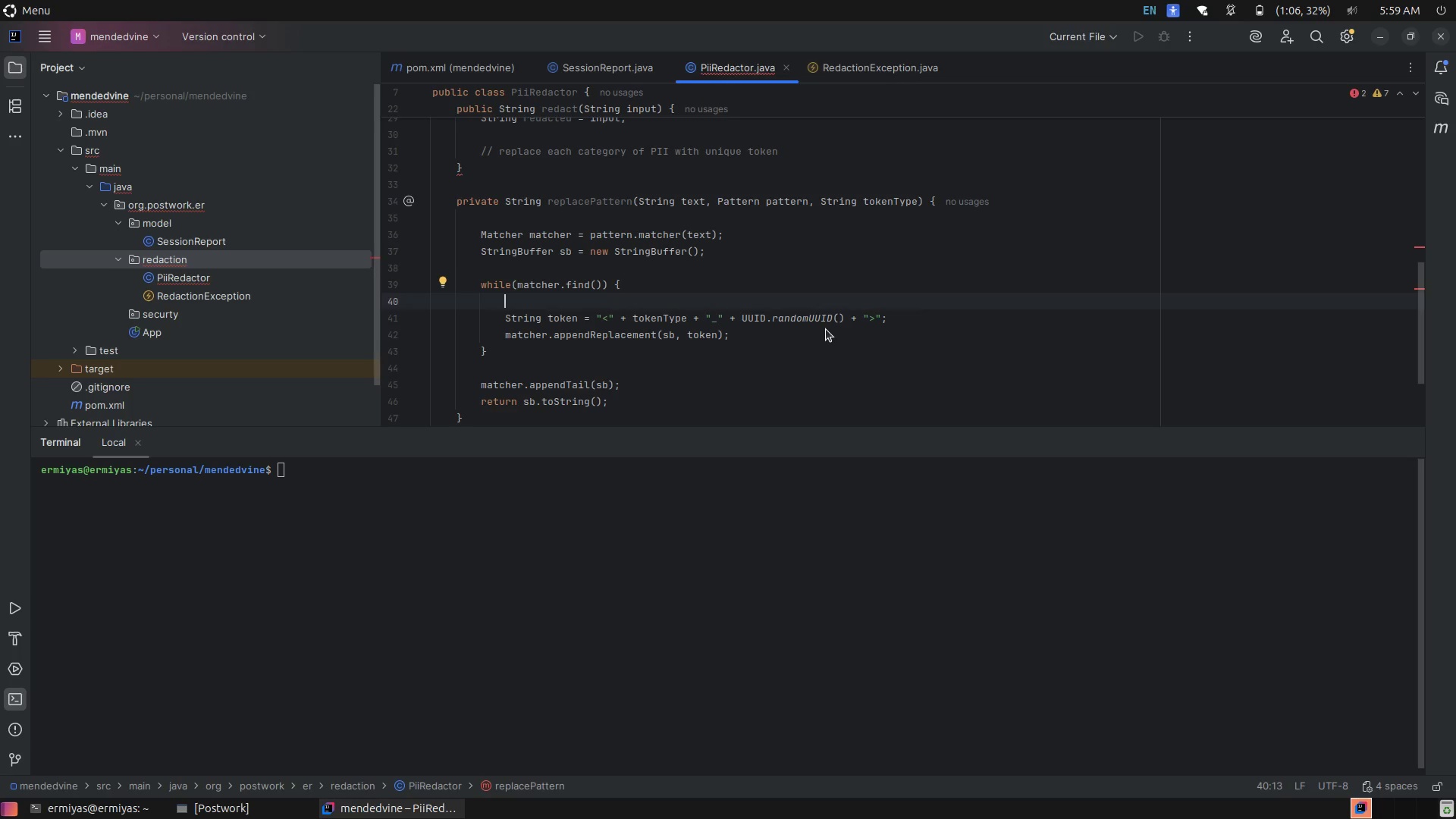 
wait(7.17)
 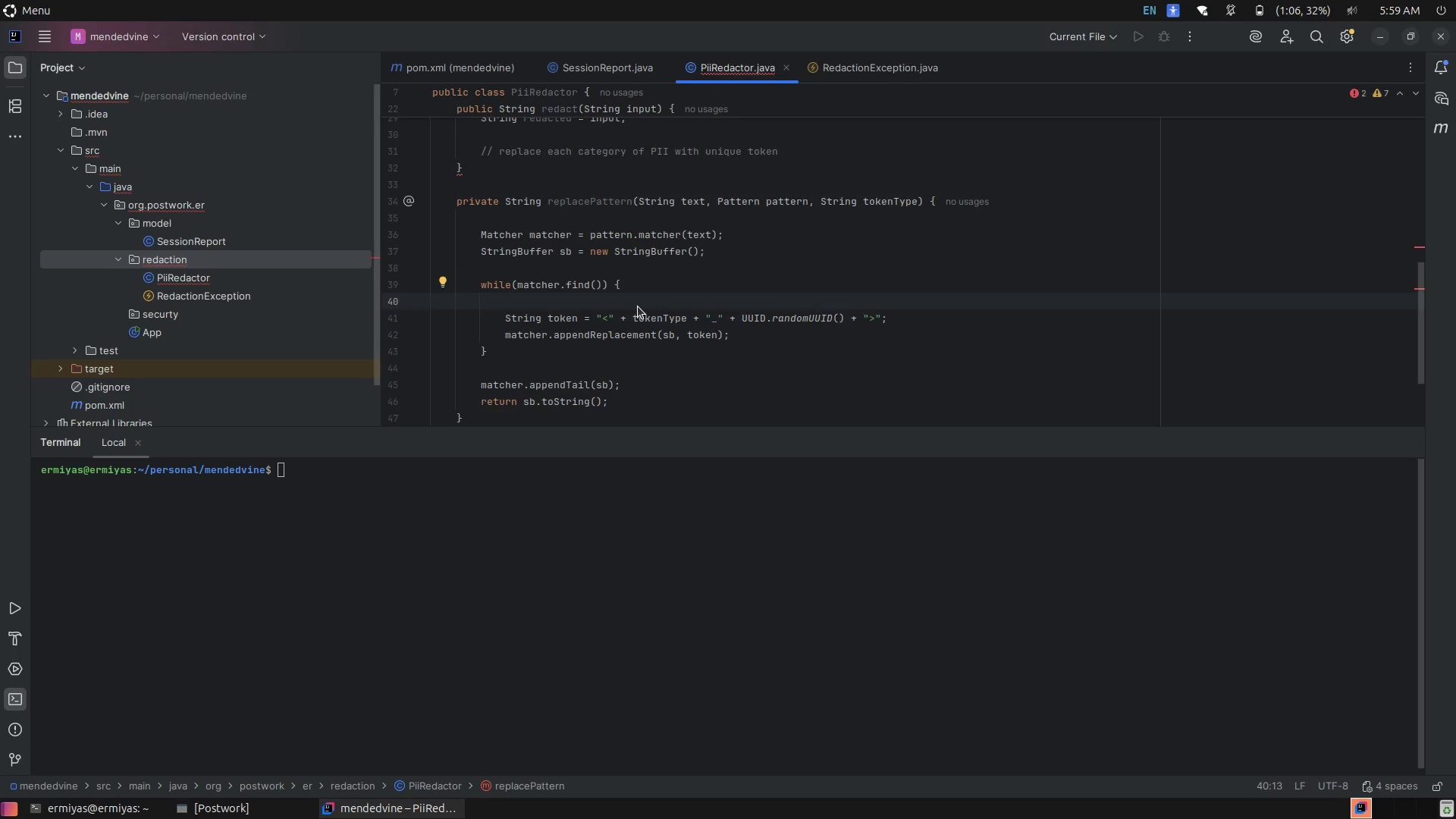 
left_click([948, 318])
 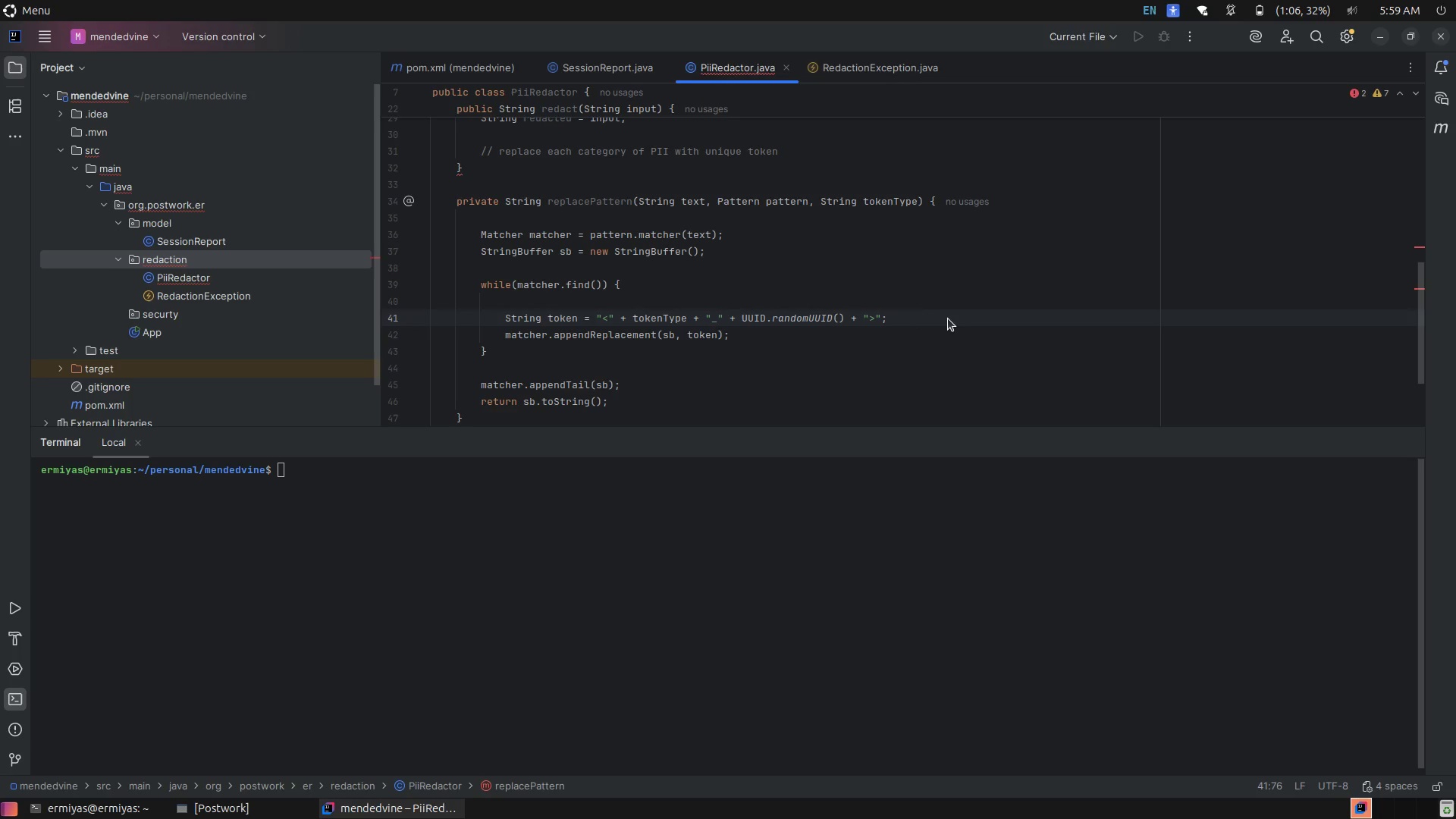 
type( // unique token to ensure no reversibility)
 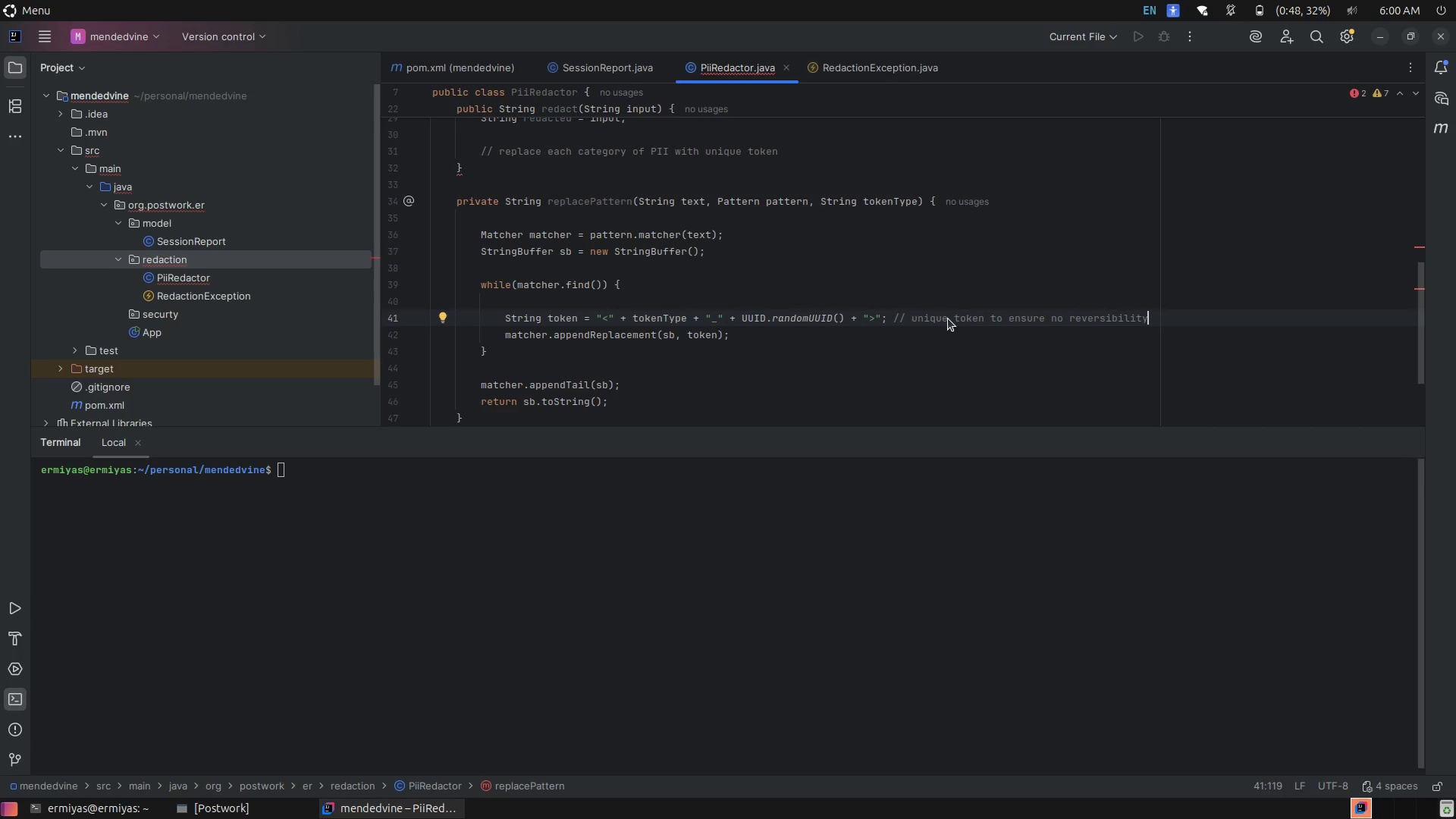 
scroll: coordinate [948, 318], scroll_direction: up, amount: 4.0
 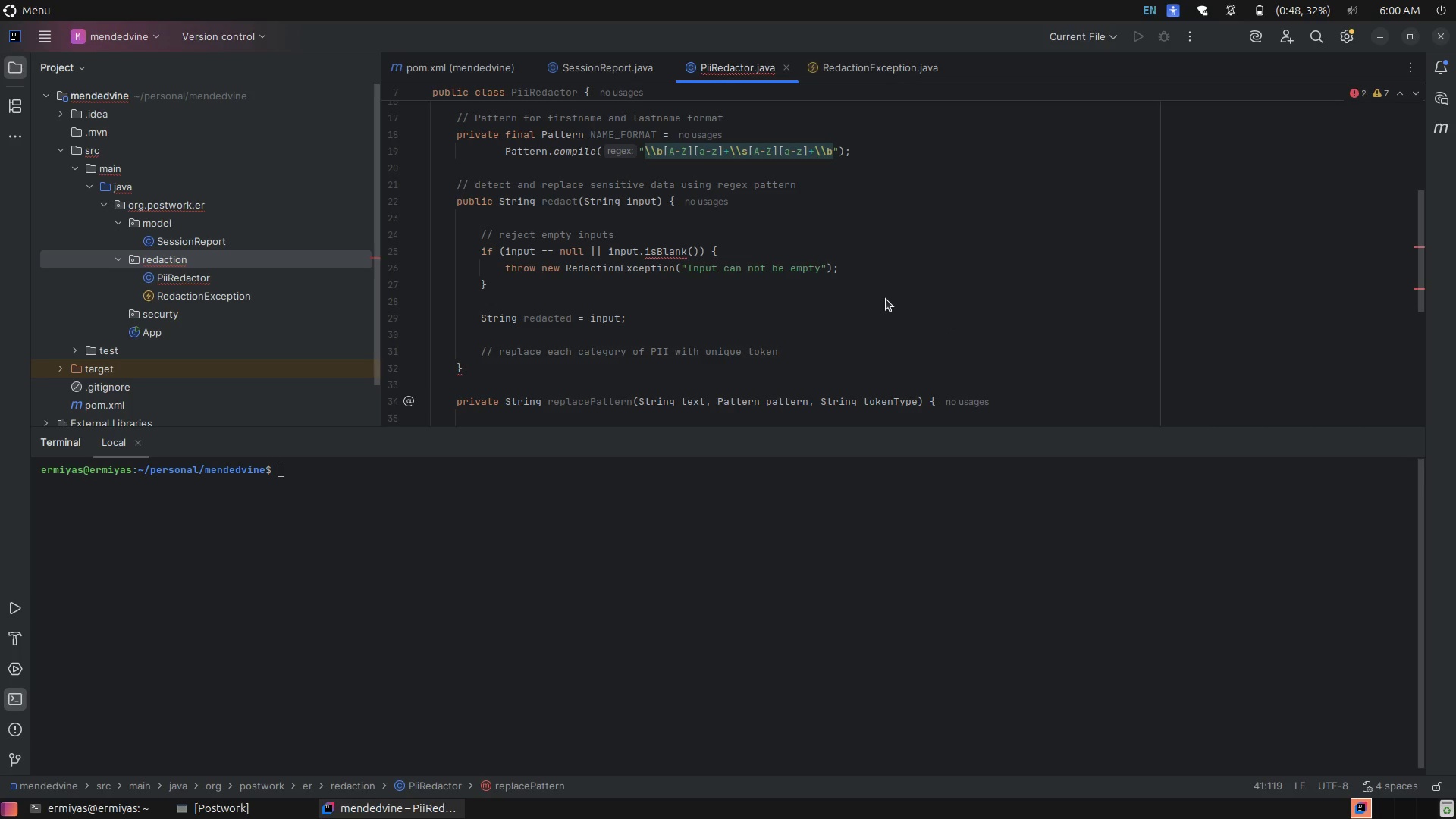 
left_click([821, 319])
 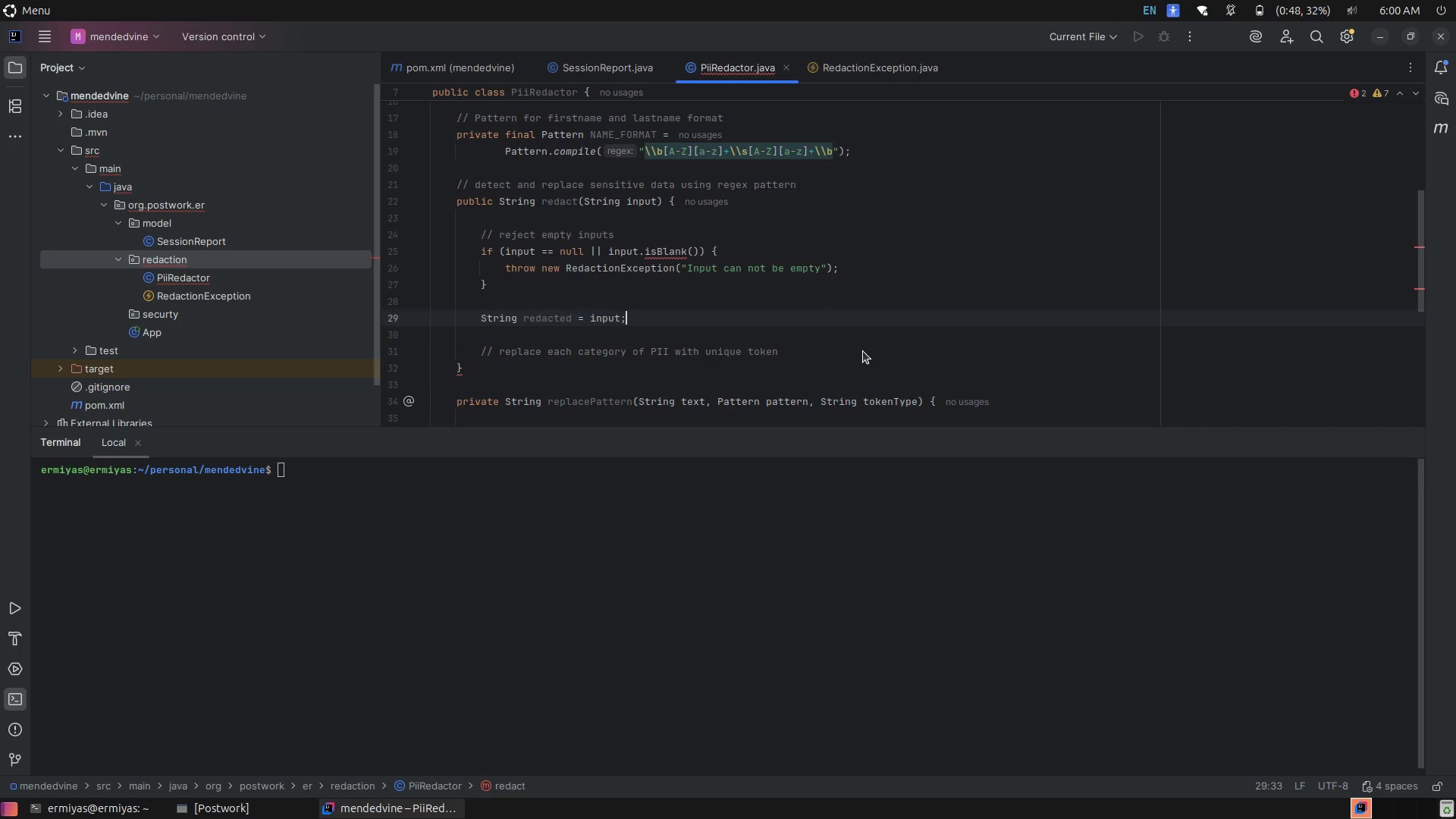 
left_click([863, 351])
 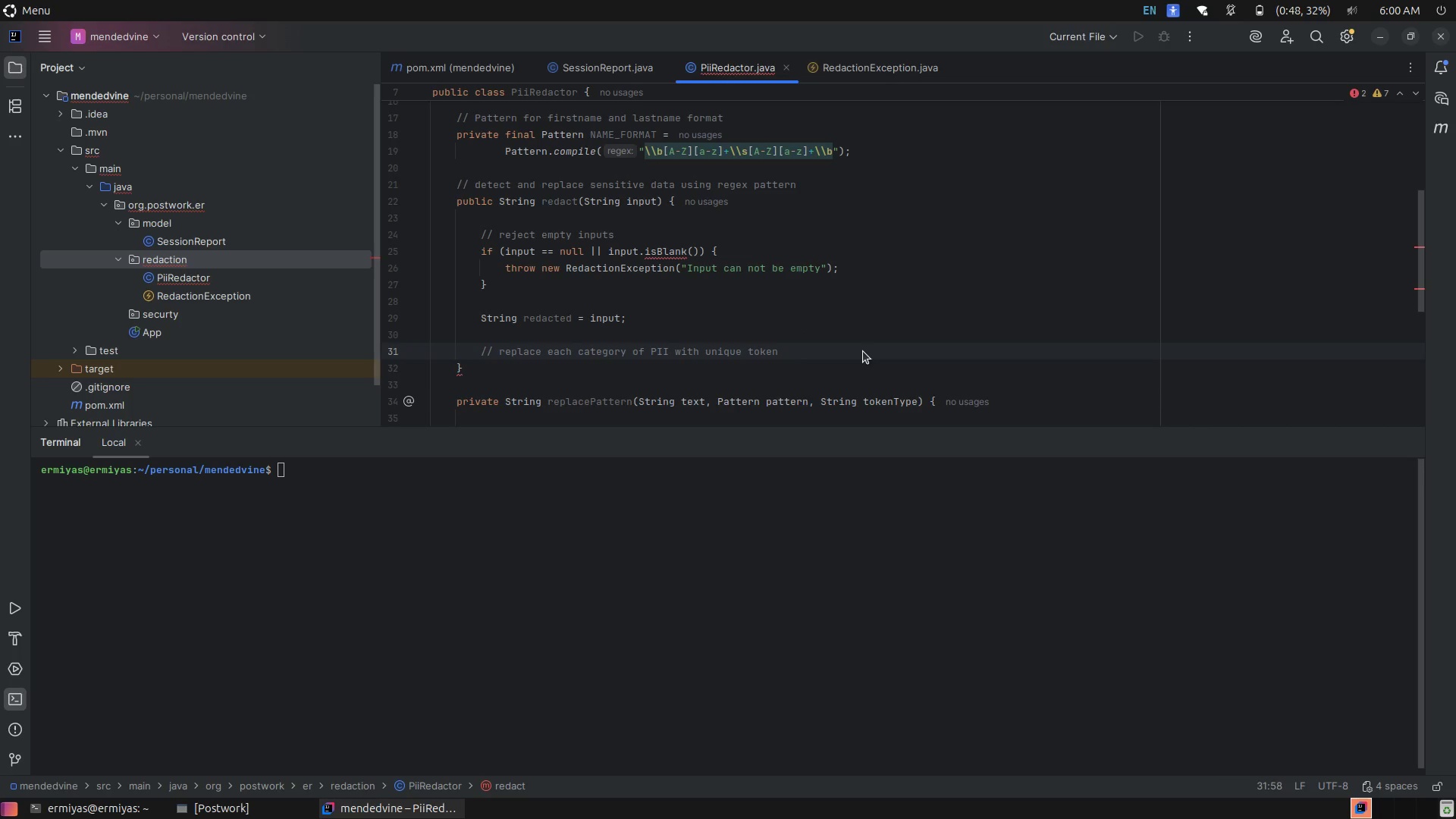 
key(Backslash)
 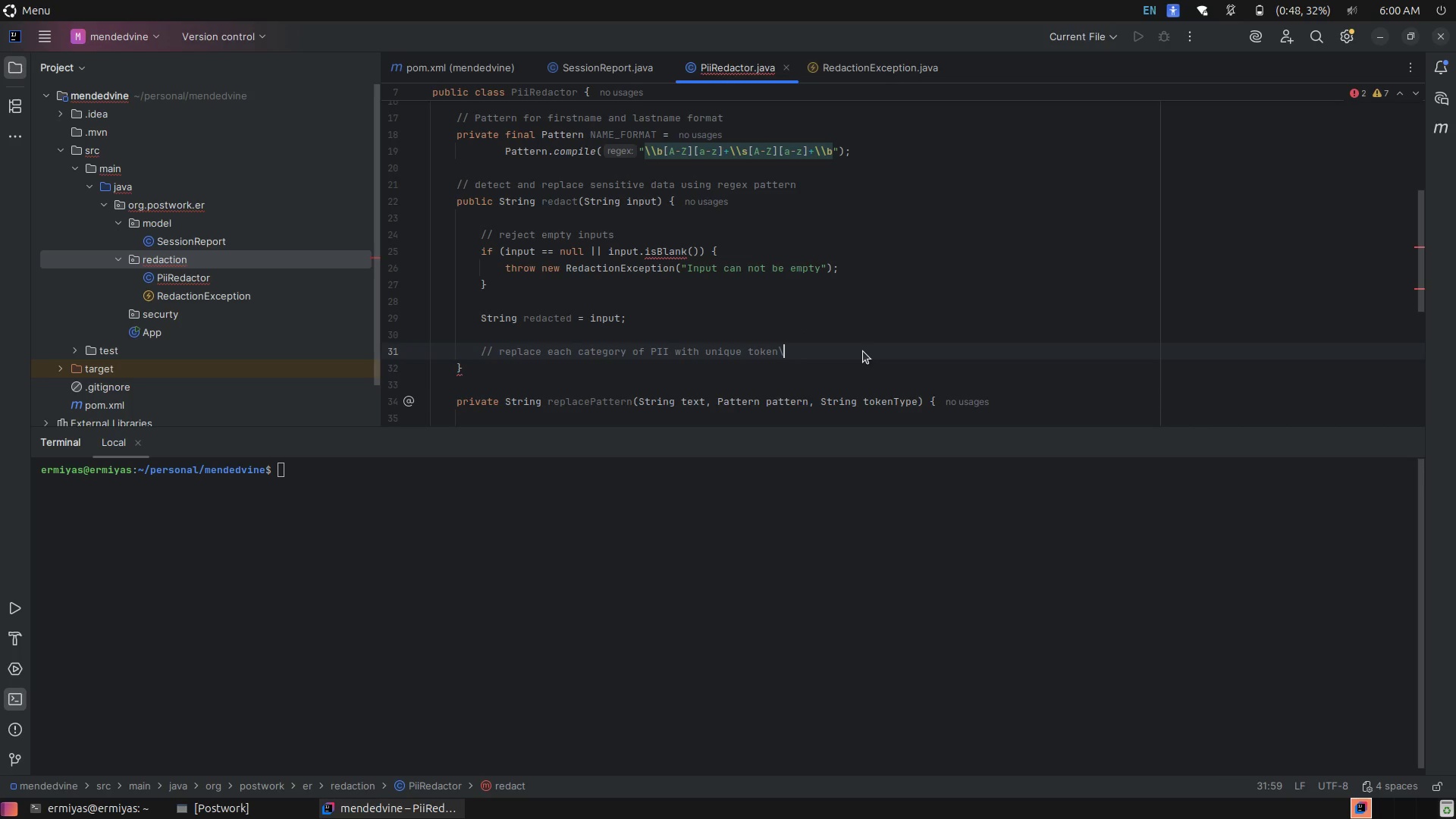 
key(Backspace)
 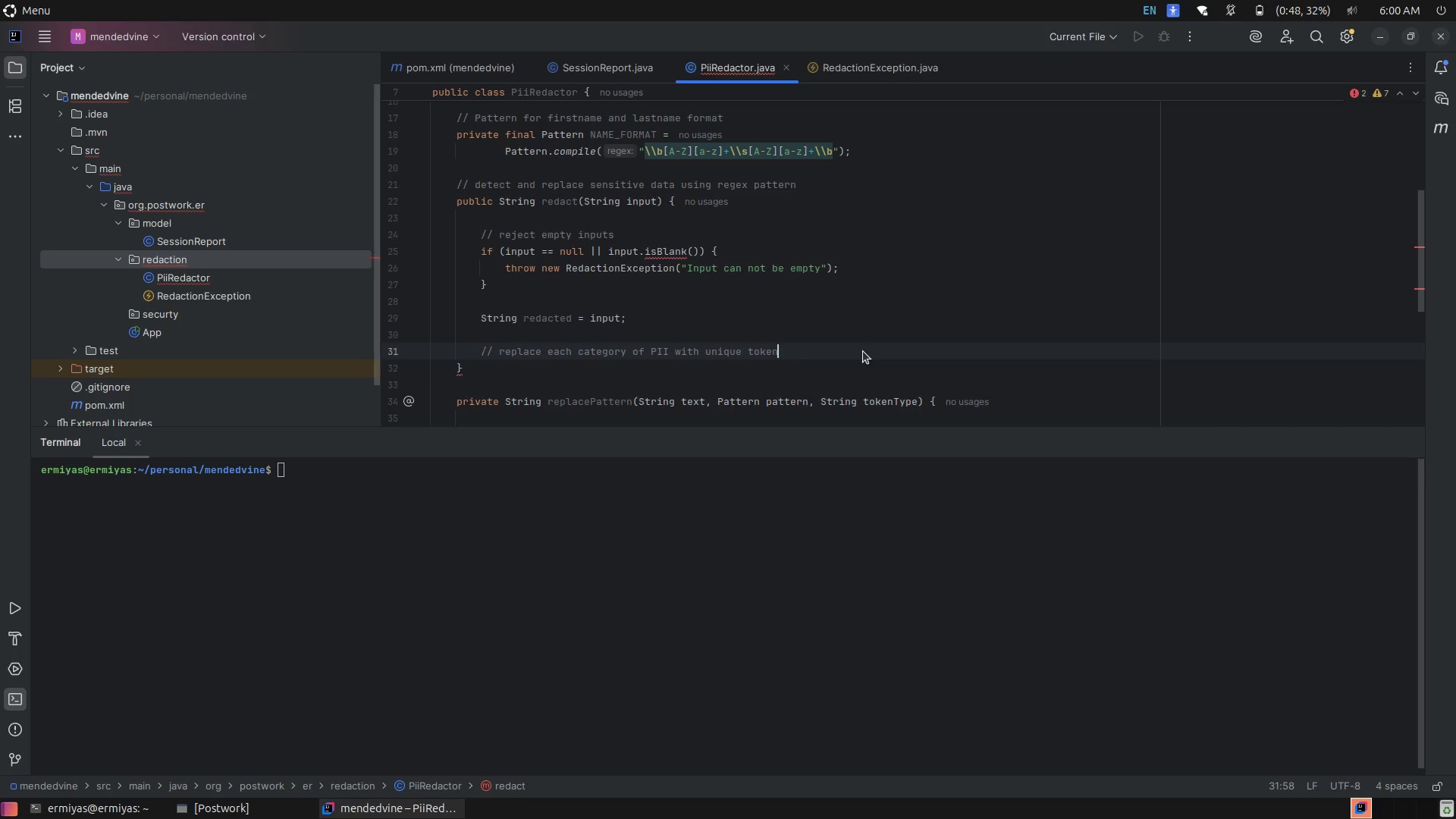 
key(Enter)
 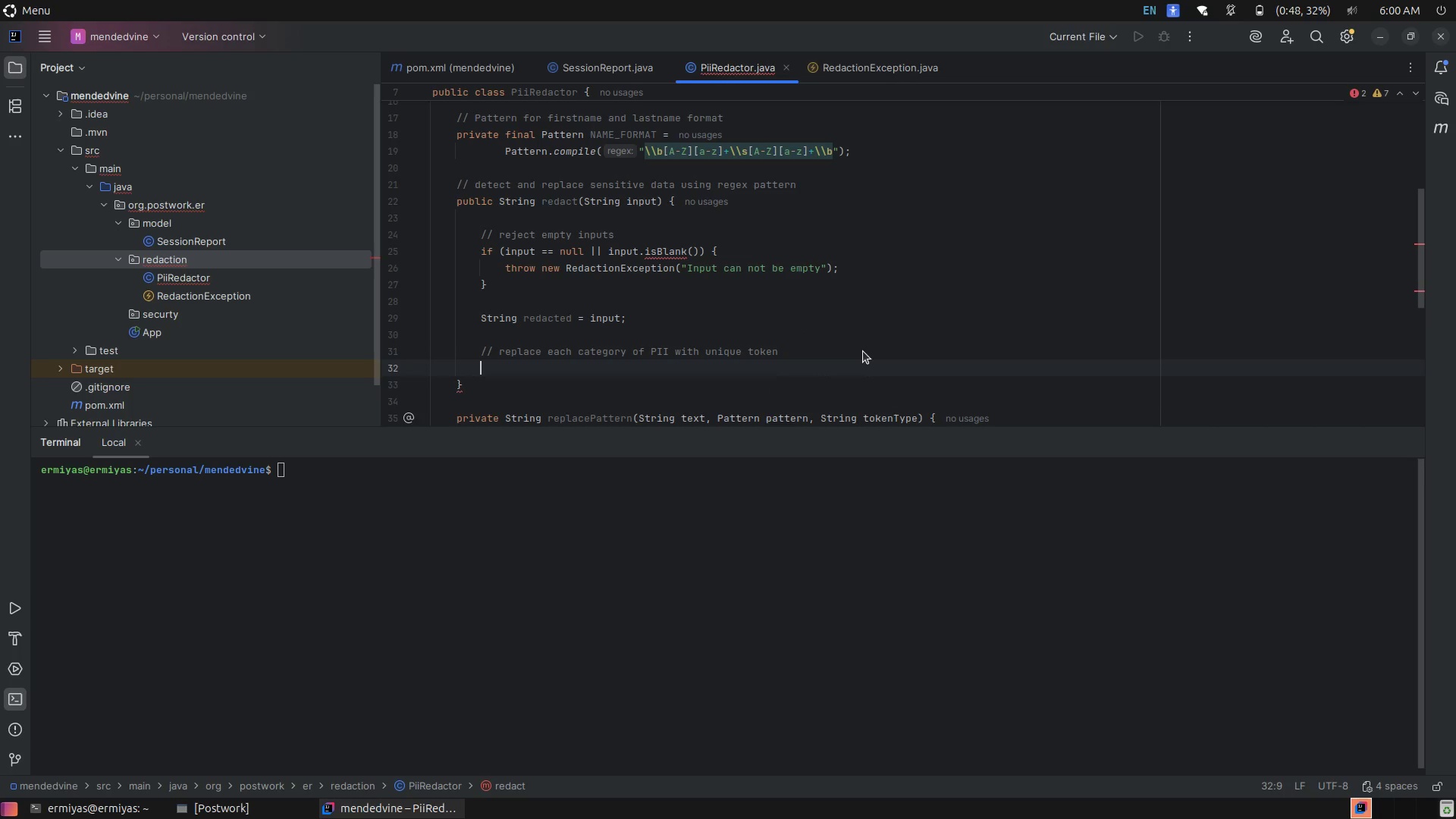 
wait(8.98)
 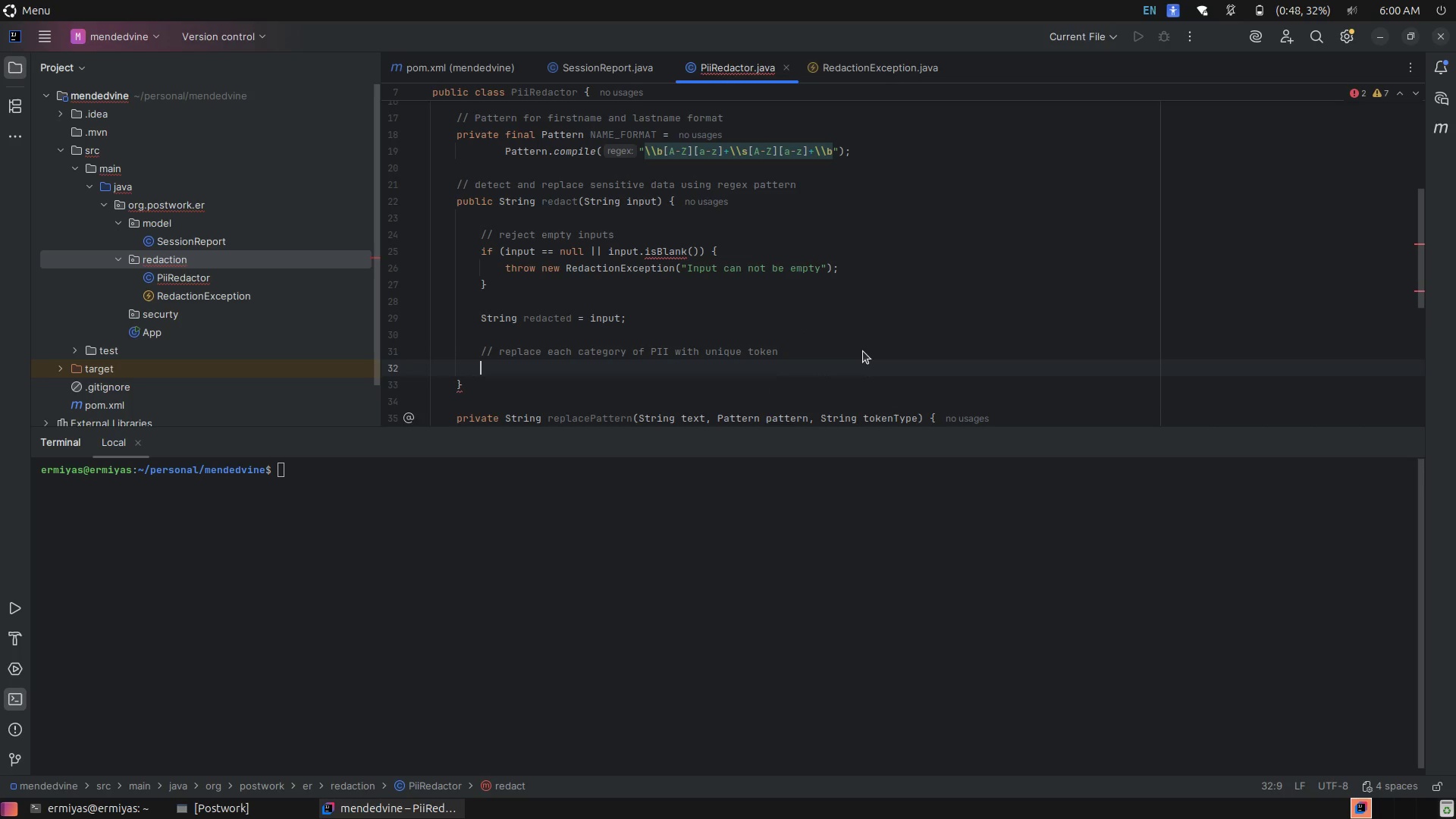 
type(ra)
key(Backspace)
type(eda)
key(Tab)
type( = appp)
key(Backspace)
key(Backspace)
key(Backspace)
key(Backspace)
type(replace)
key(Tab)
type(rd)
key(Backspace)
type(ed)
key(Tab)
type(, PHO)
key(Tab)
type(, "PO)
 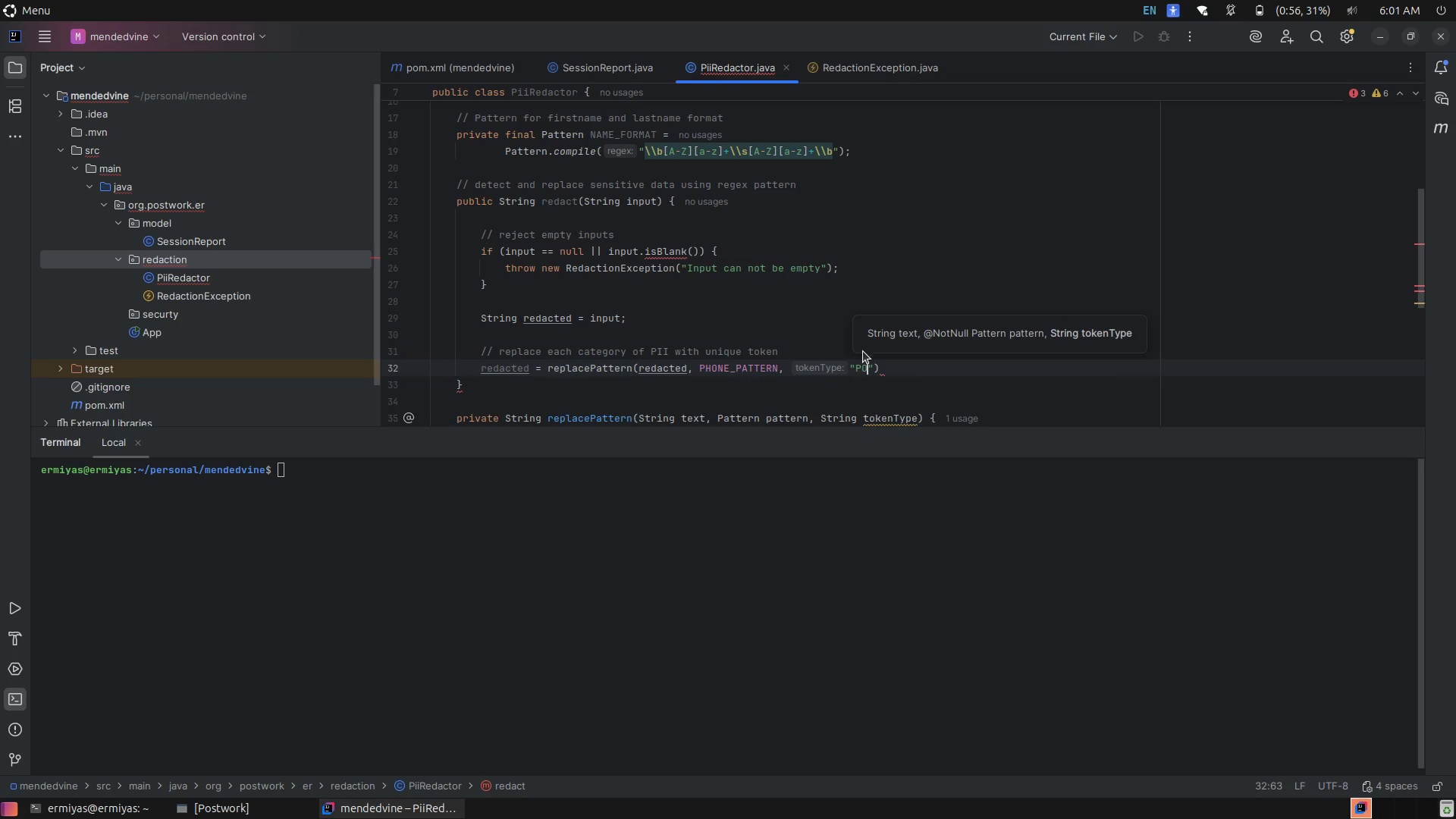 
left_click([863, 351])
 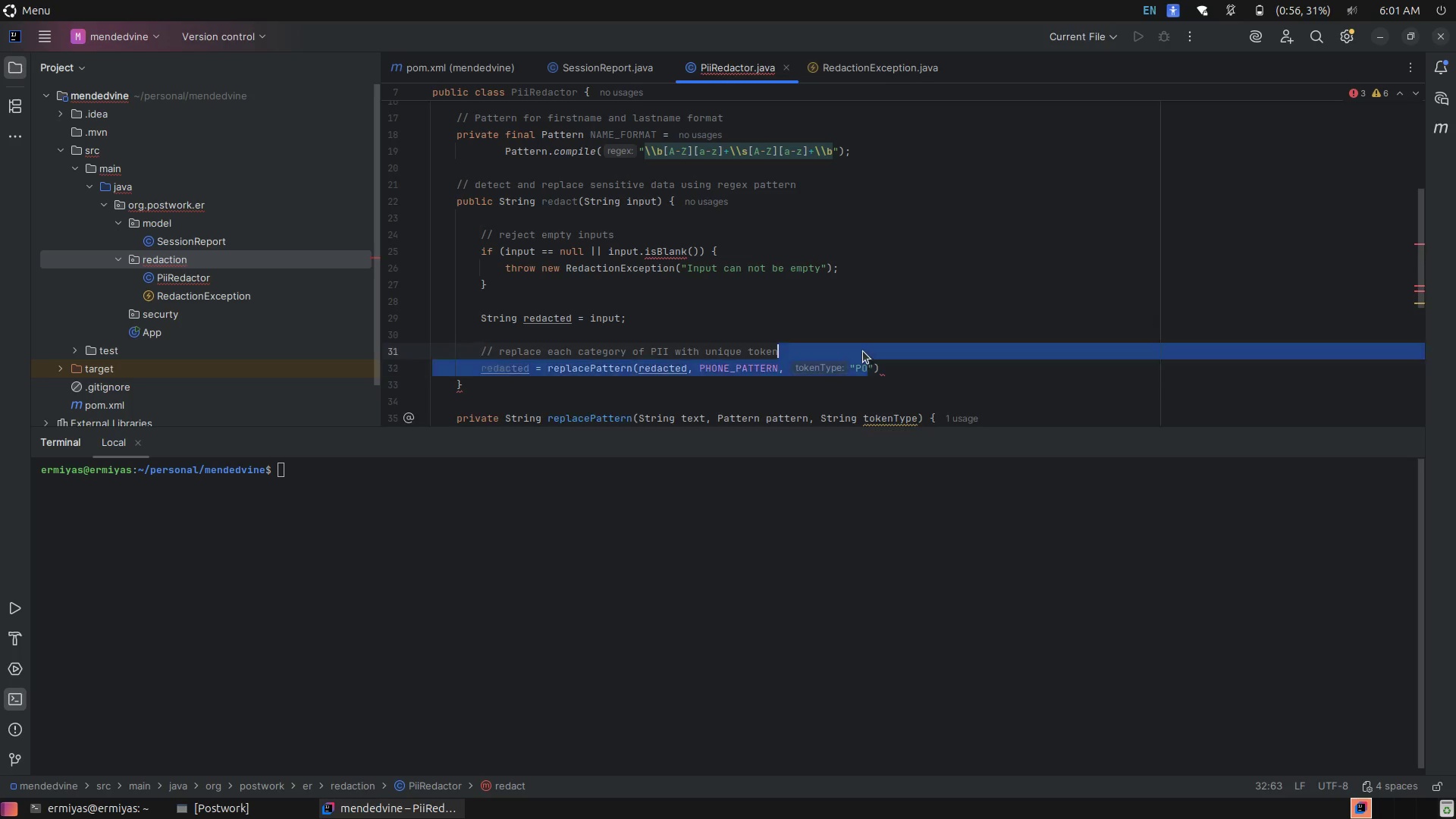 
type(NE)
 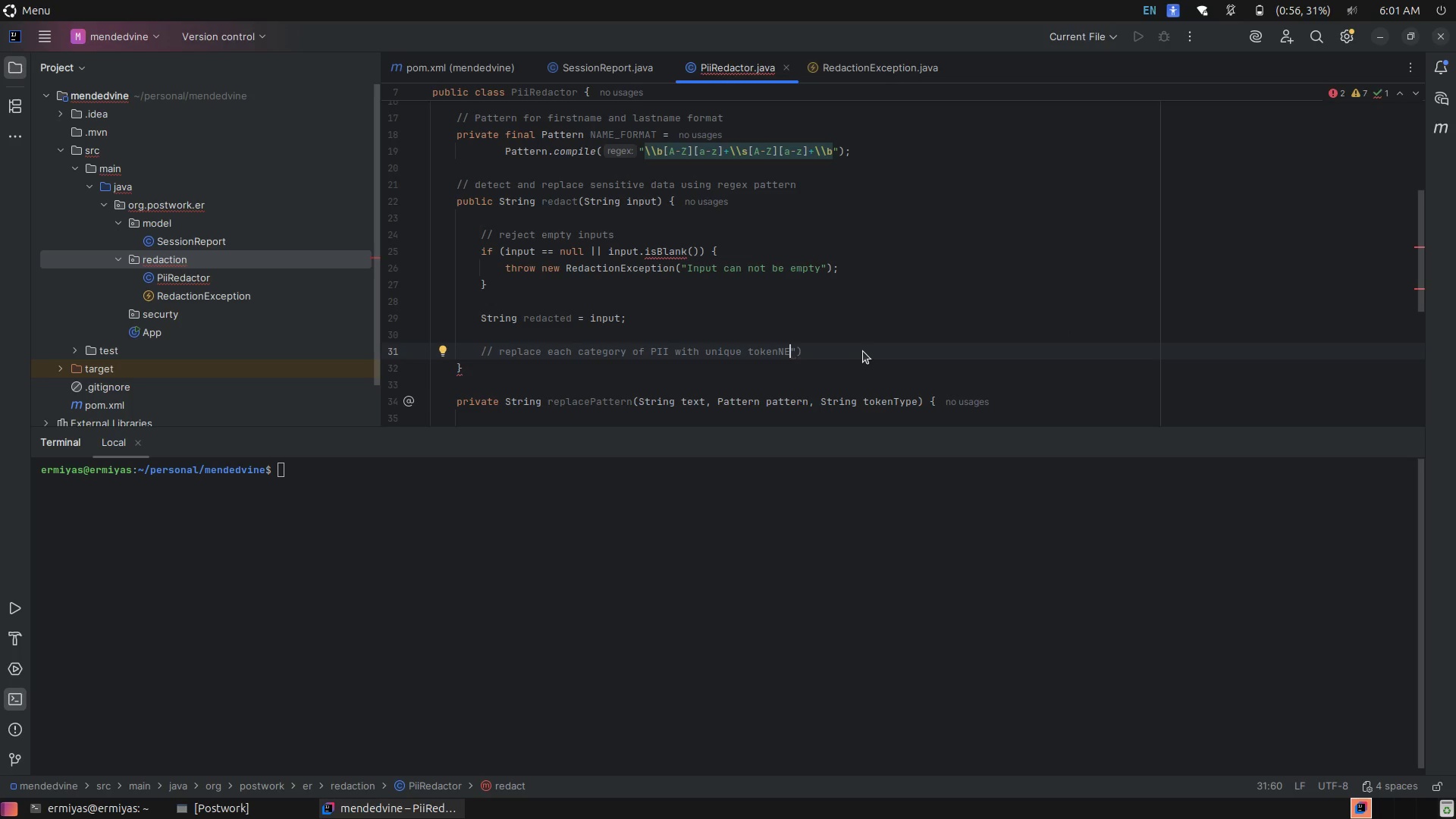 
key(Control+Z)
 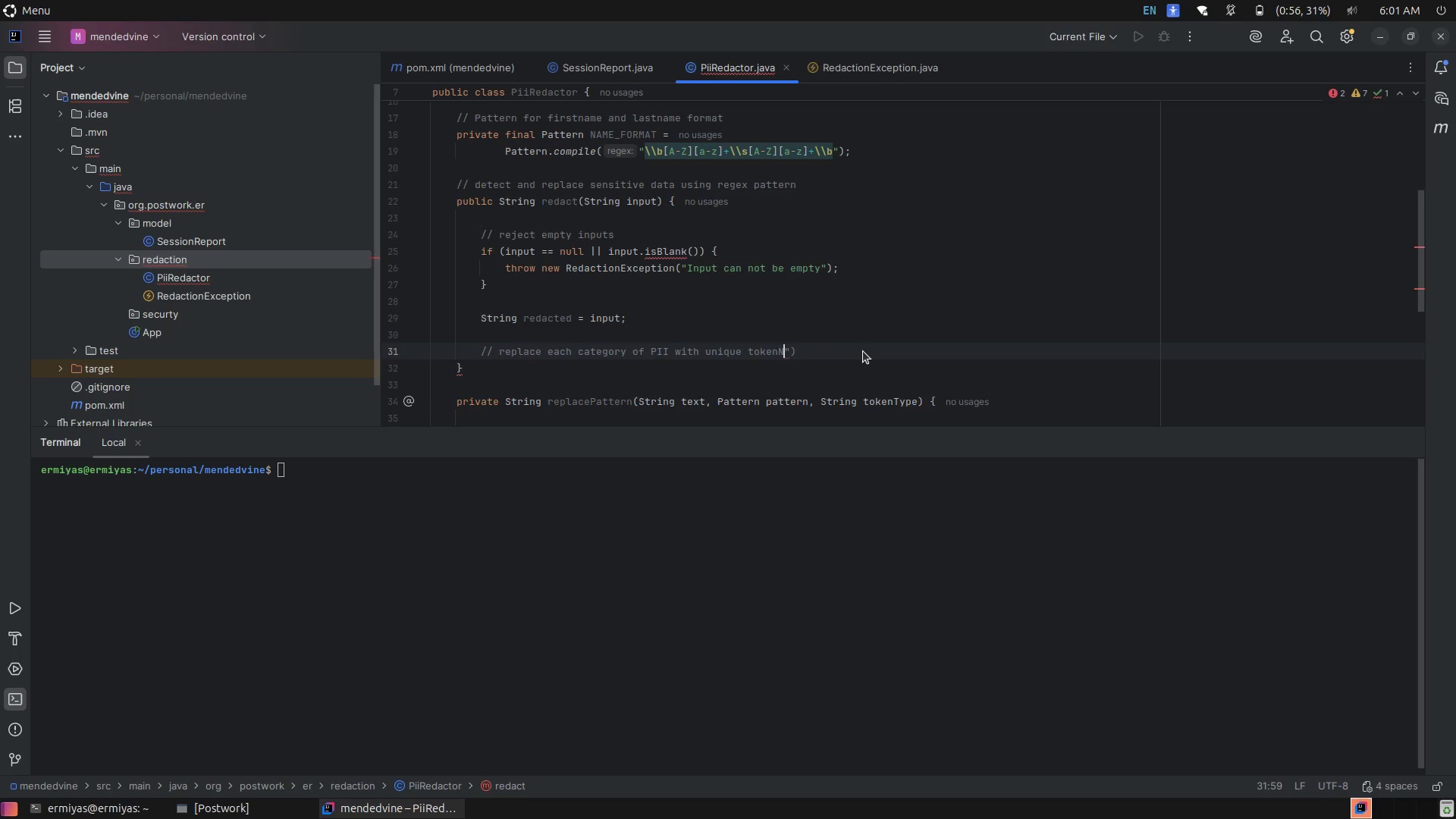 
key(Control+Z)
 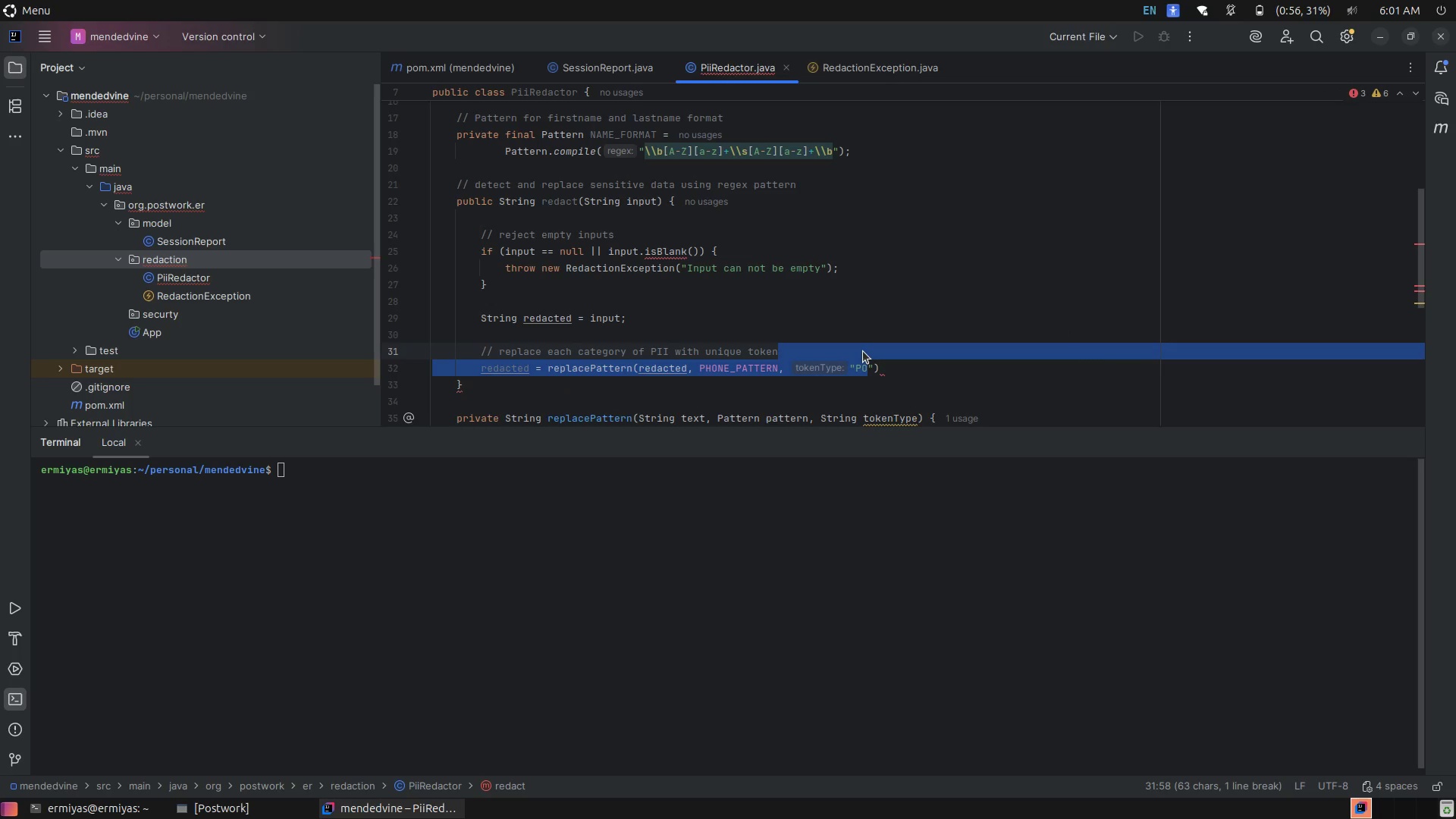 
key(Control+Z)
 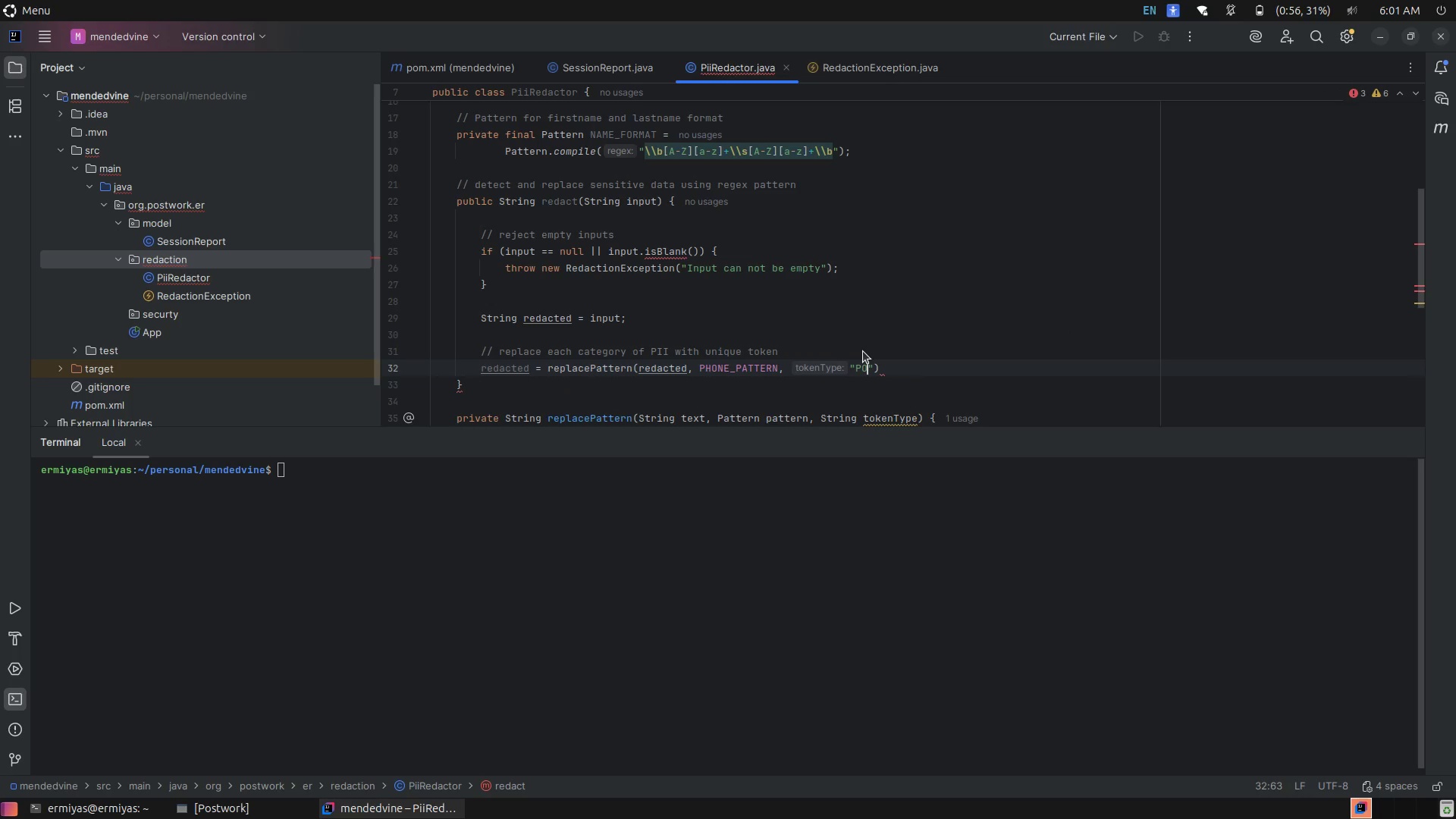 
key(Control+Z)
 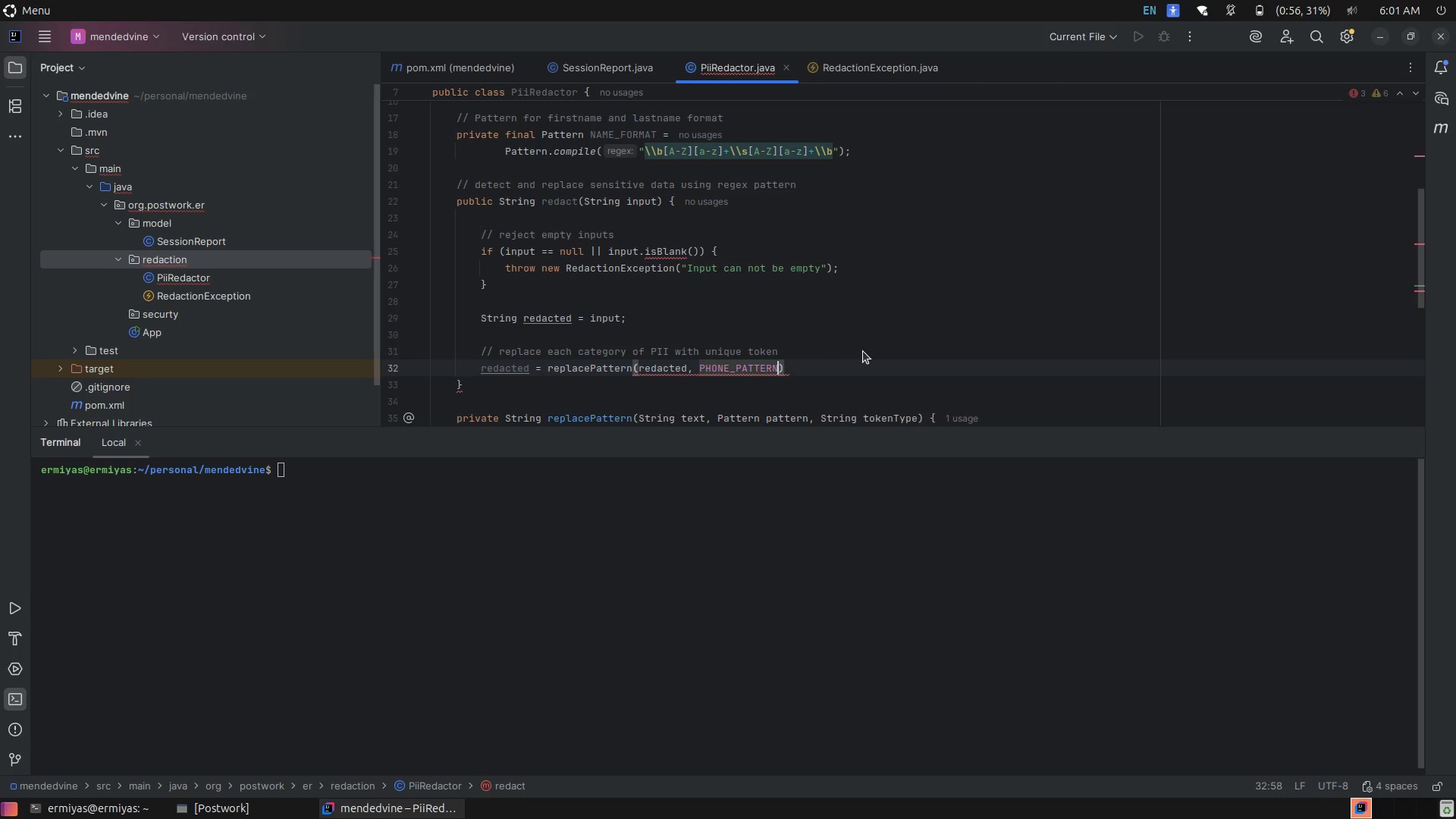 
key(Control+ControlLeft)
 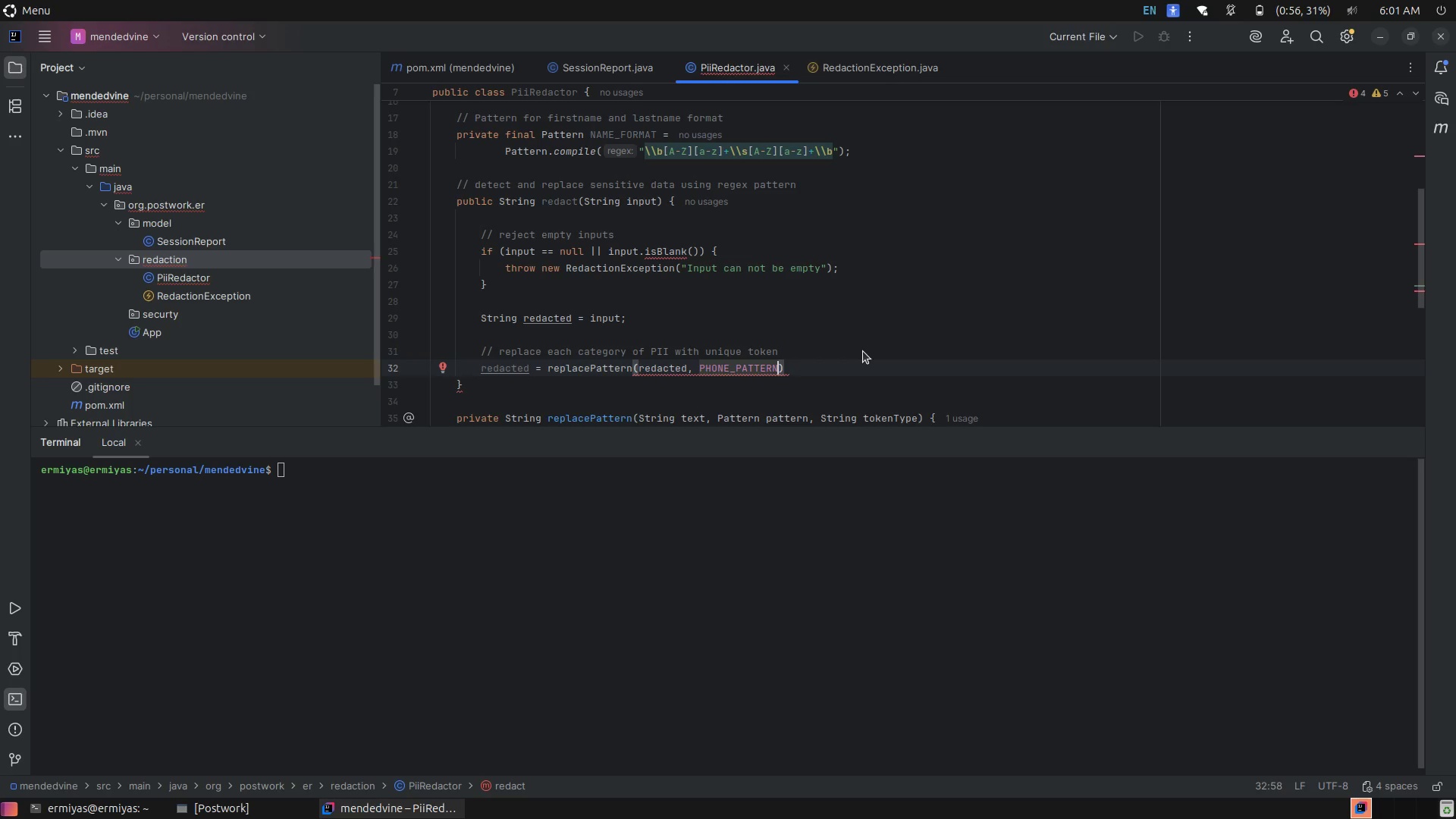 
type(, "PHONE)
 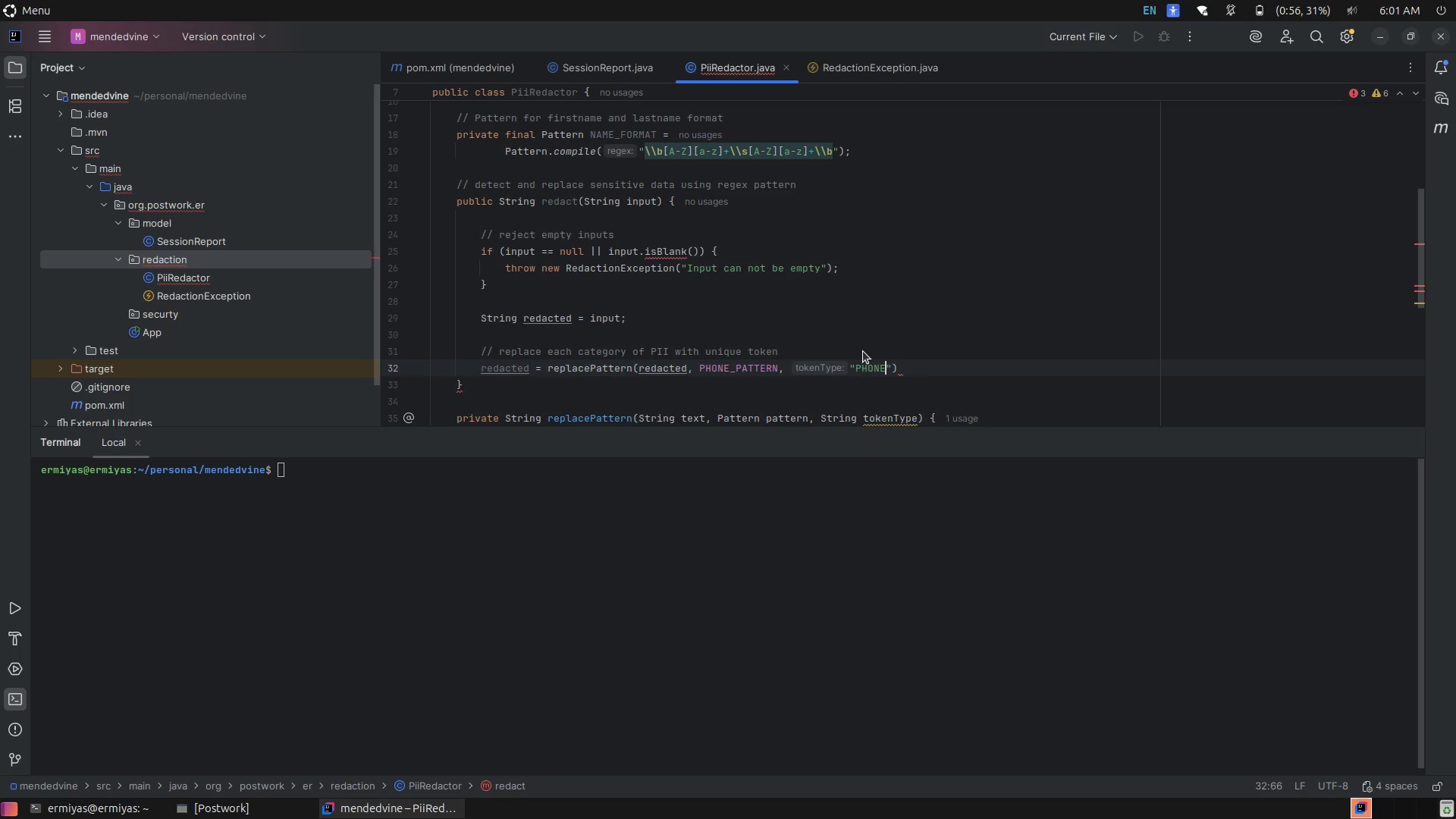 
key(ArrowRight)
 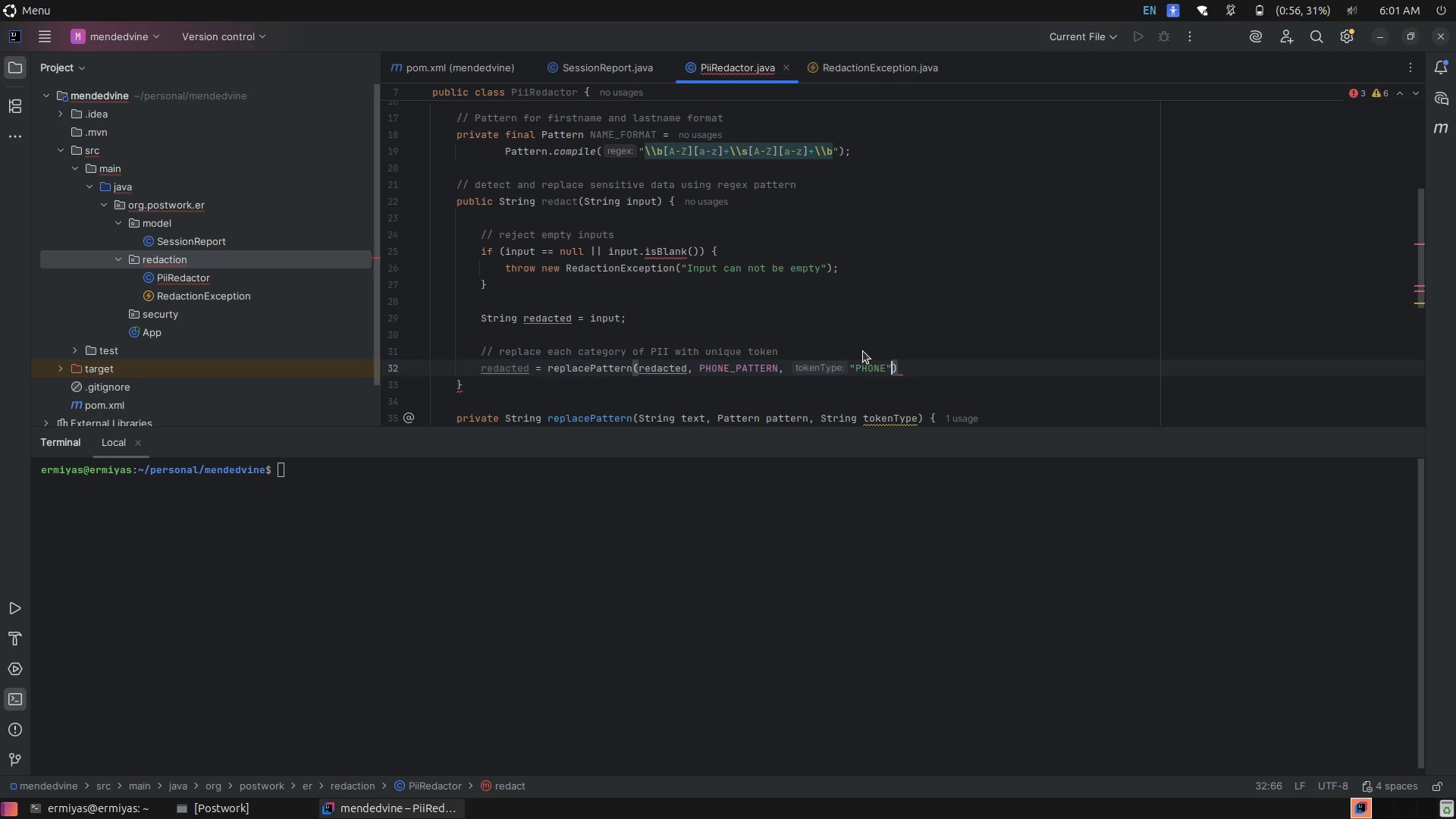 
key(ArrowRight)
 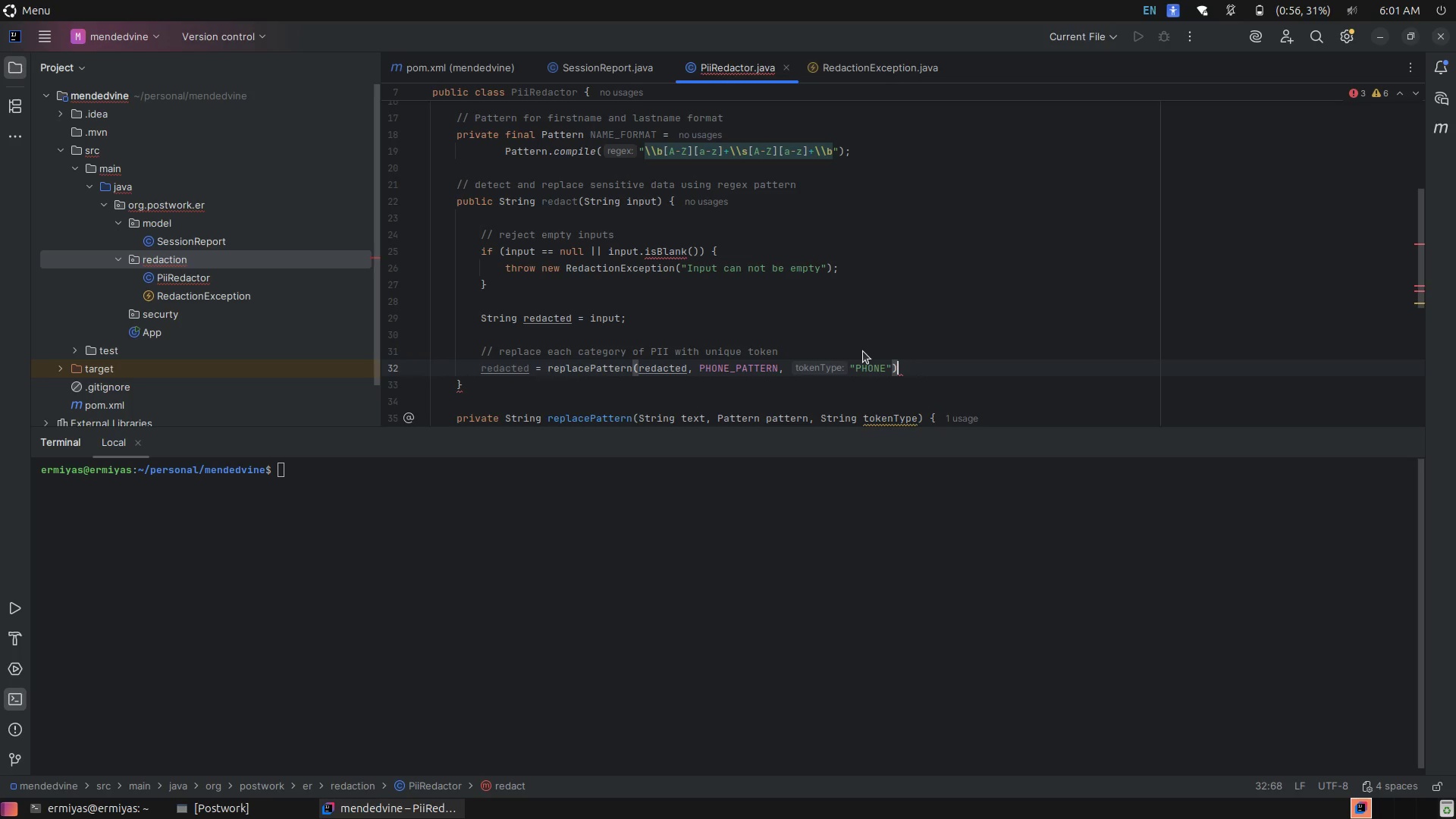 
key(Semicolon)
 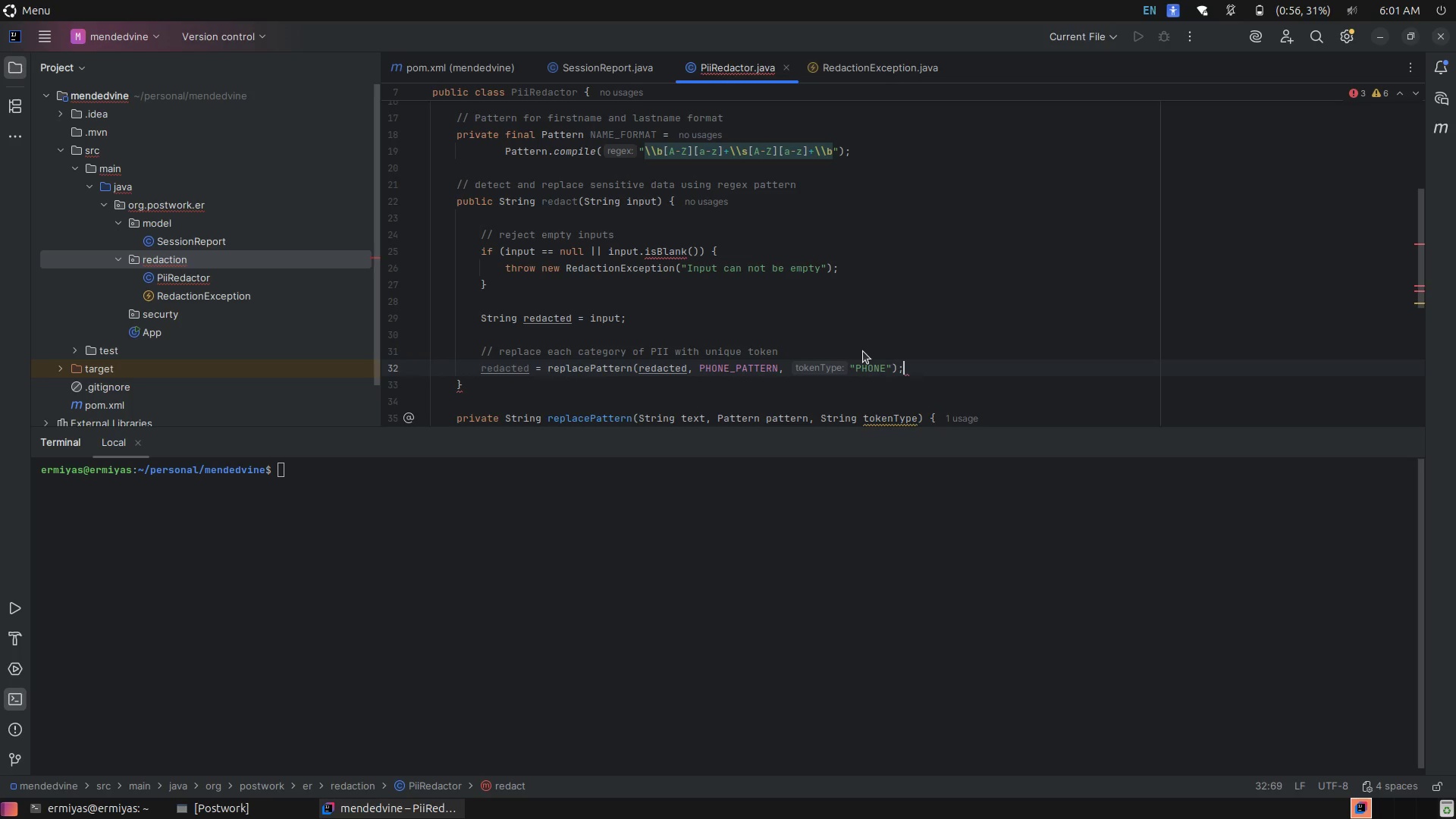 
key(Enter)
 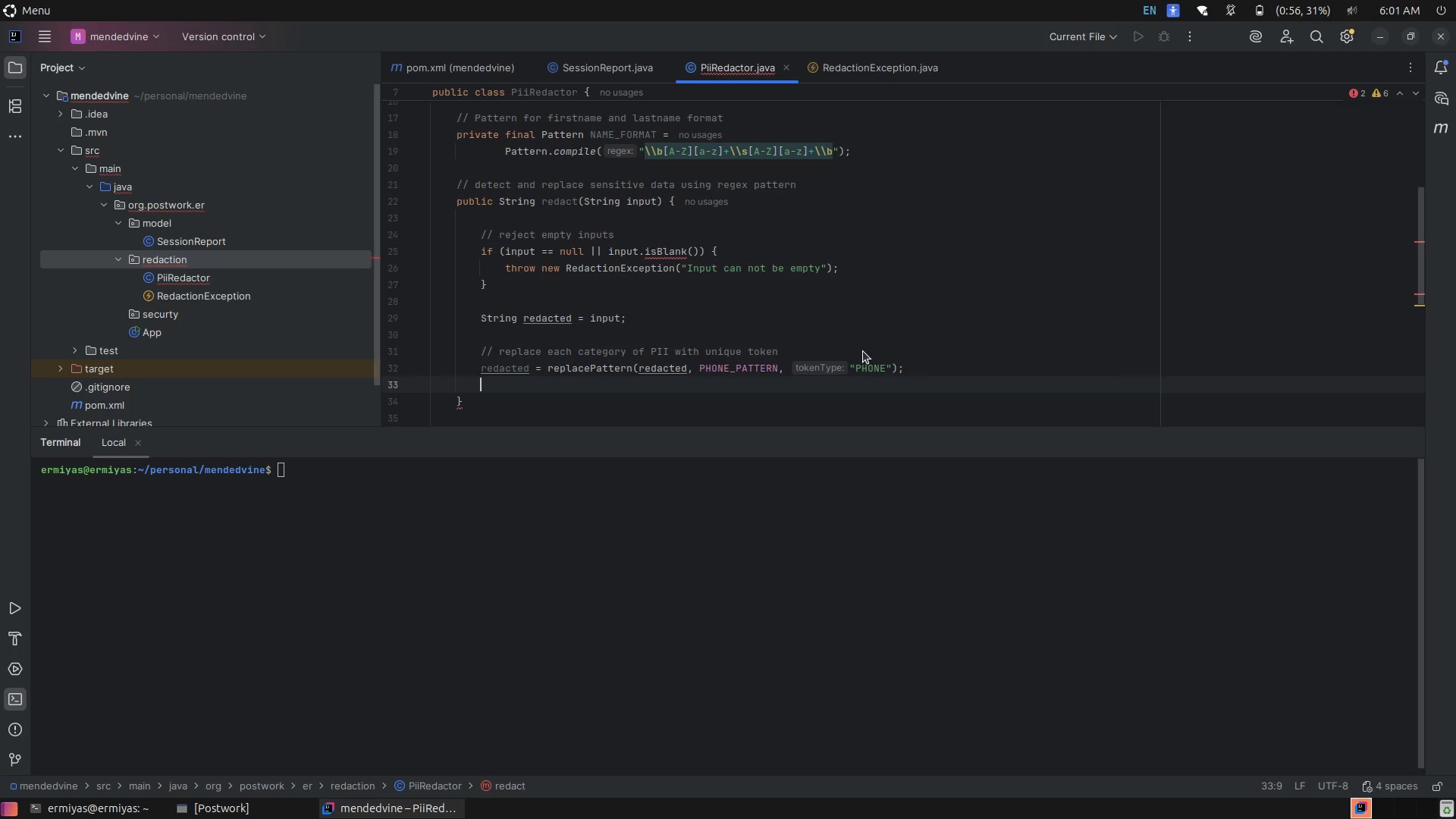 
type(redac)
key(Tab)
type( = rep)
key(Tab)
type(red)
key(Tab)
type(, EMA)
key(Tab)
type(, "EMSI)
key(Backspace)
key(Backspace)
type(AIK)
 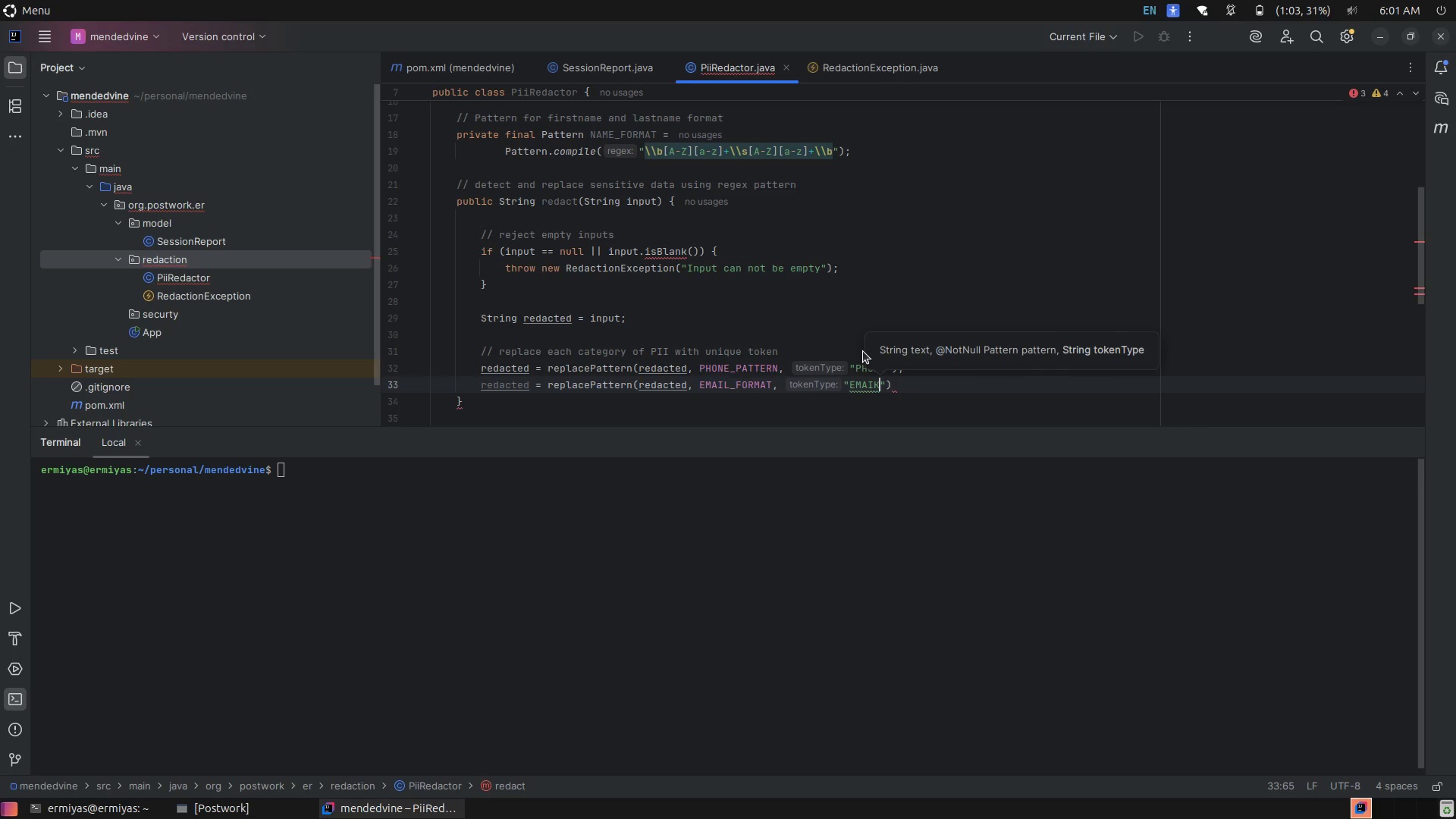 
key(Control+Z)
 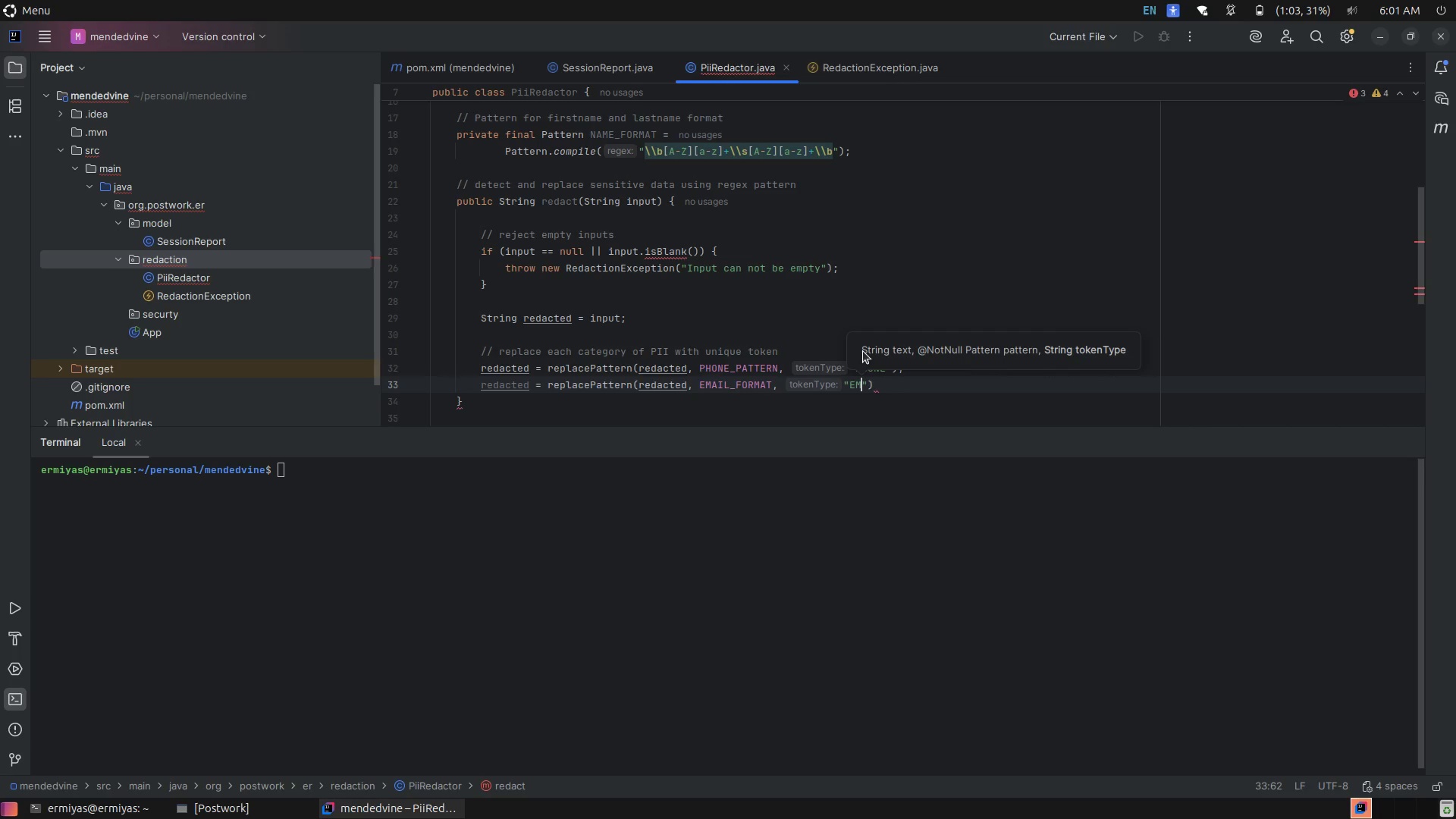 
key(Control+A)
 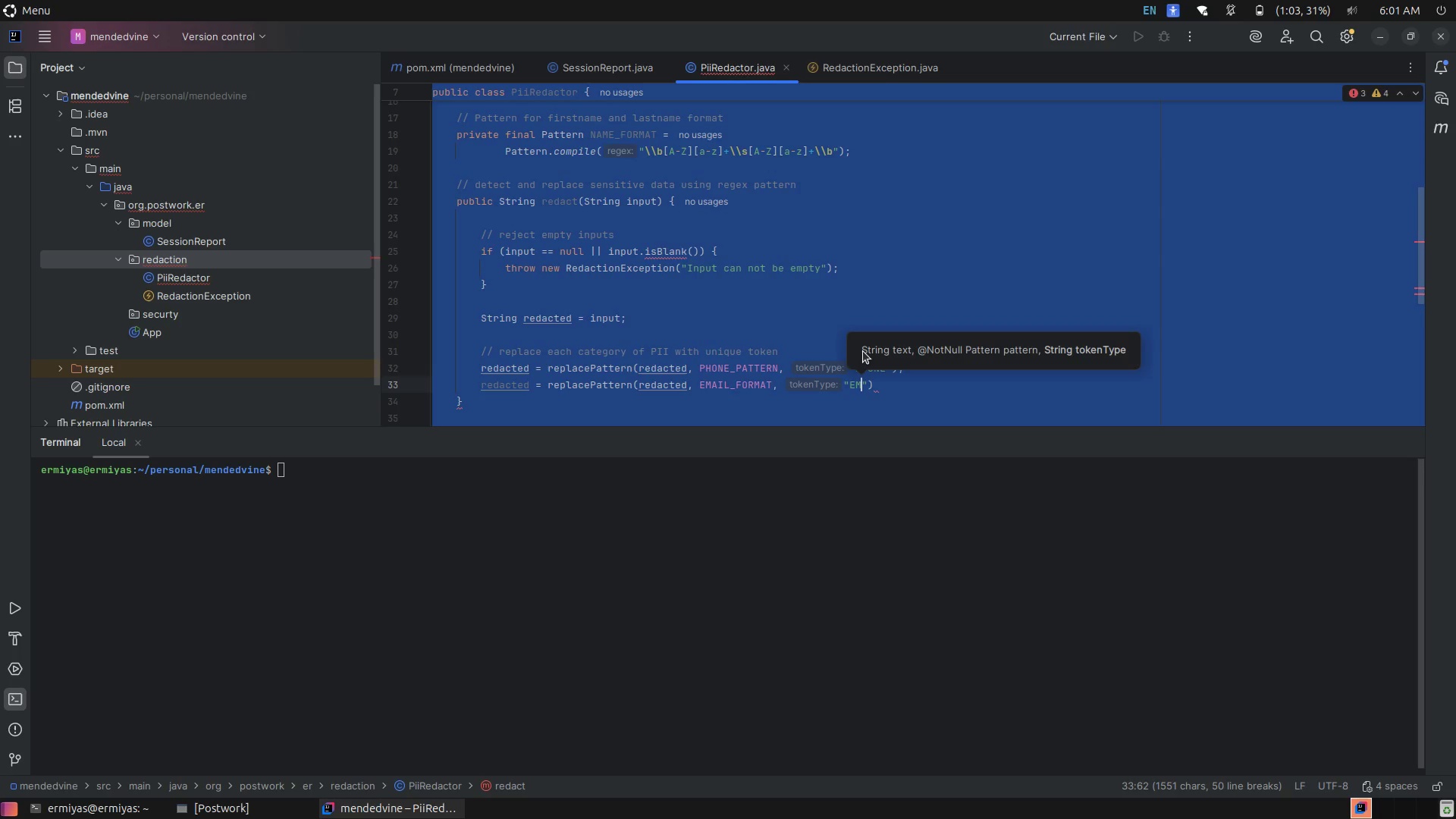 
key(Control+I)
 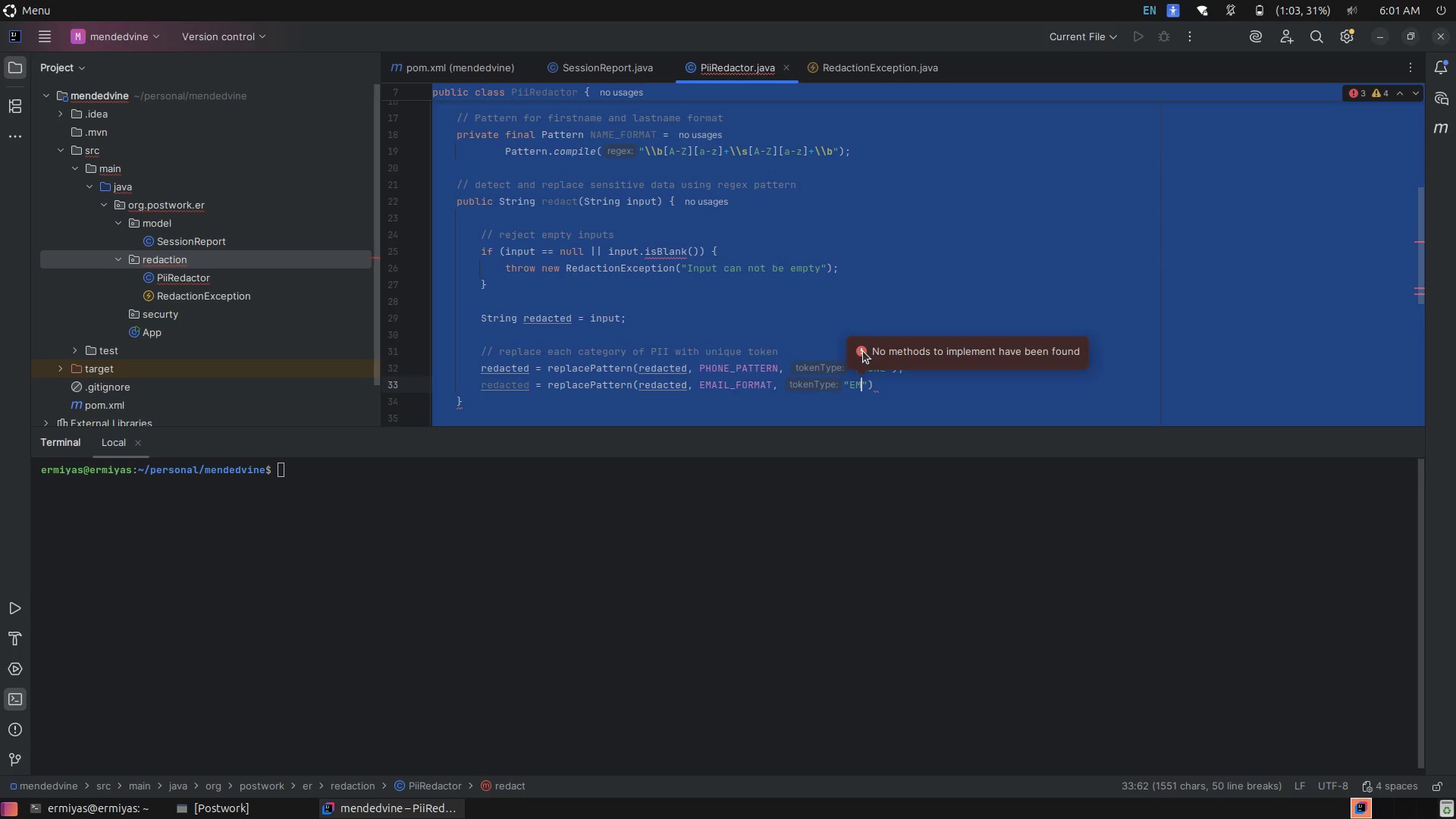 
key(Backquote)
 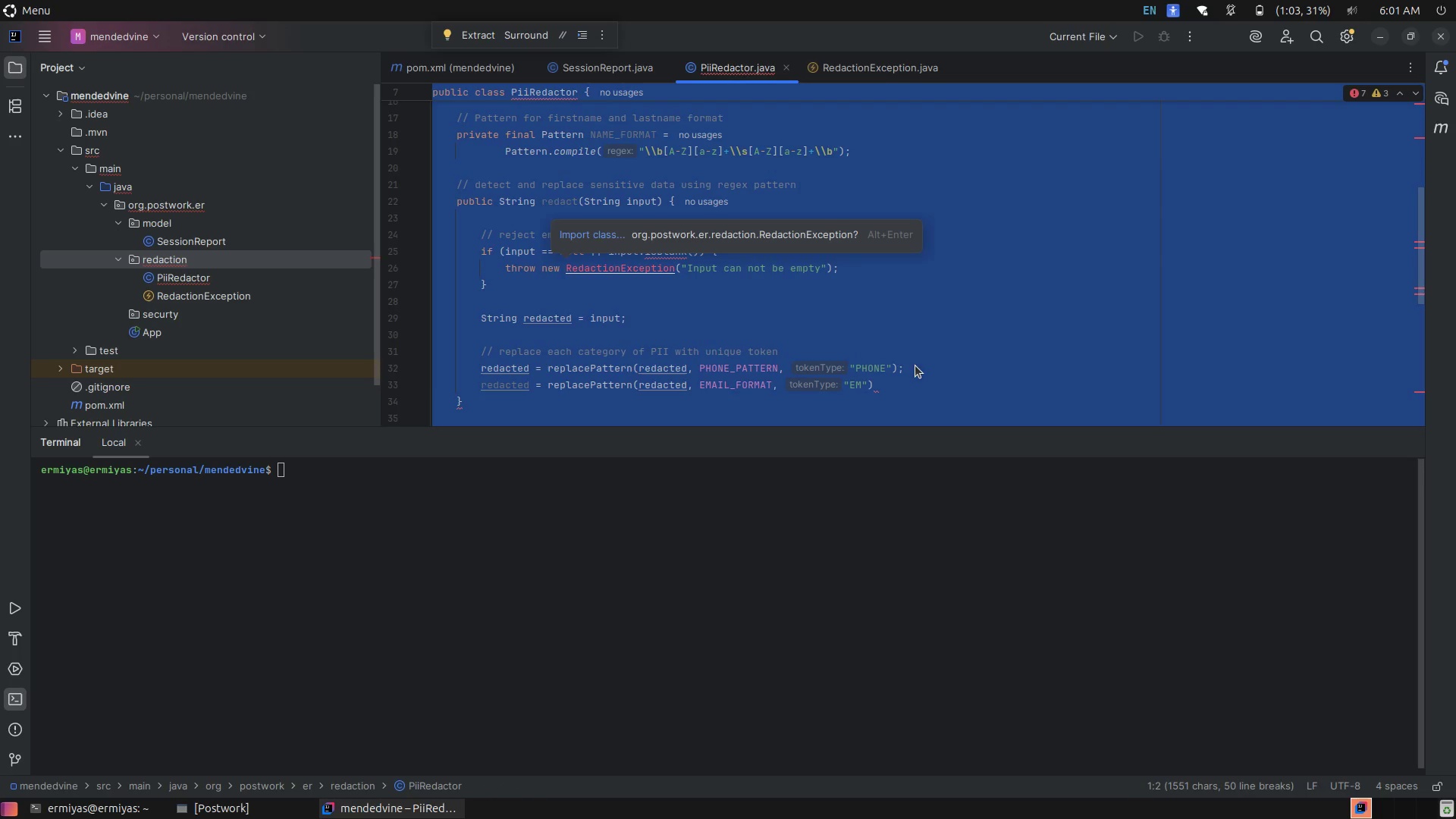 
key(Escape)
 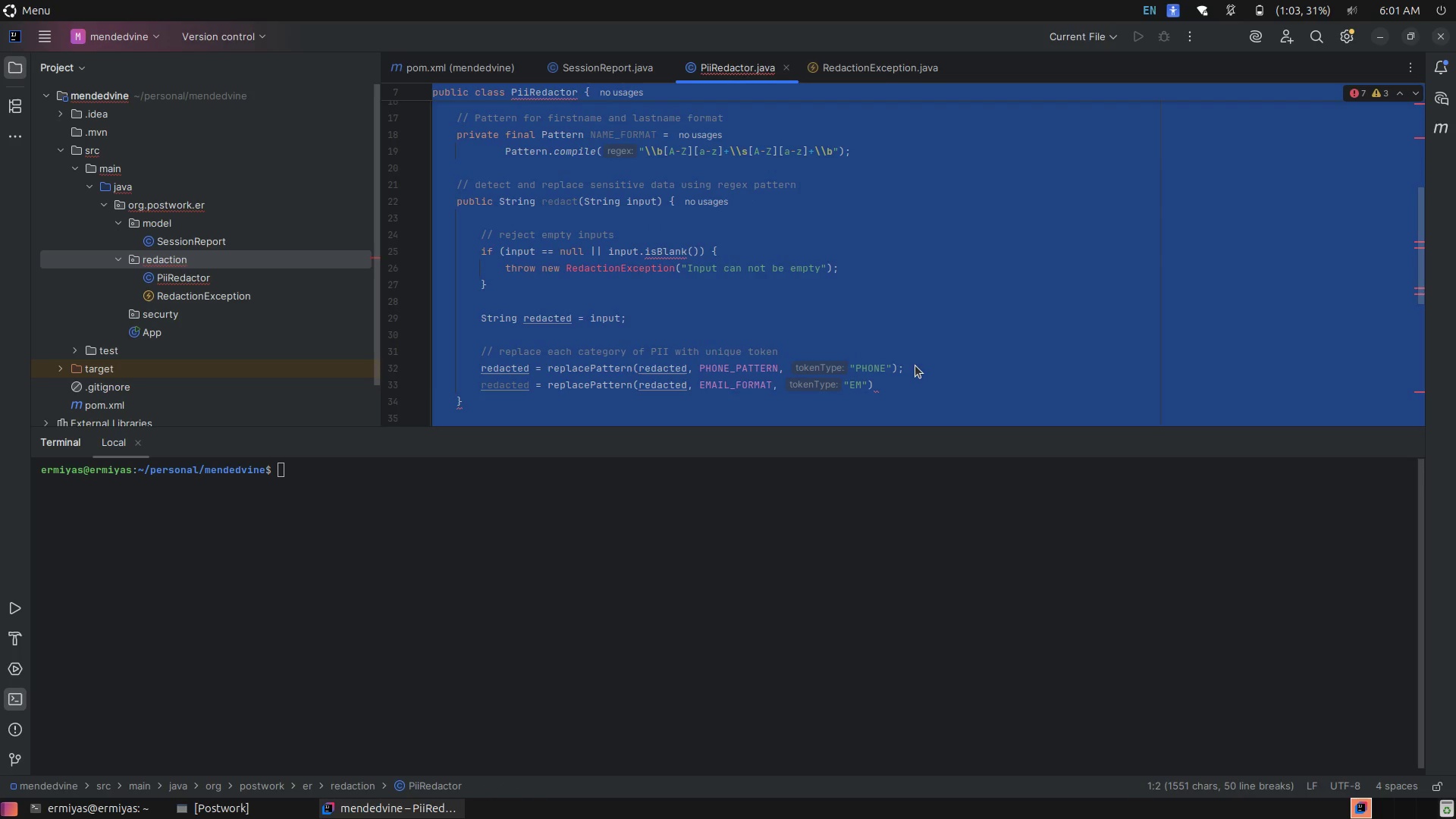 
left_click([915, 366])
 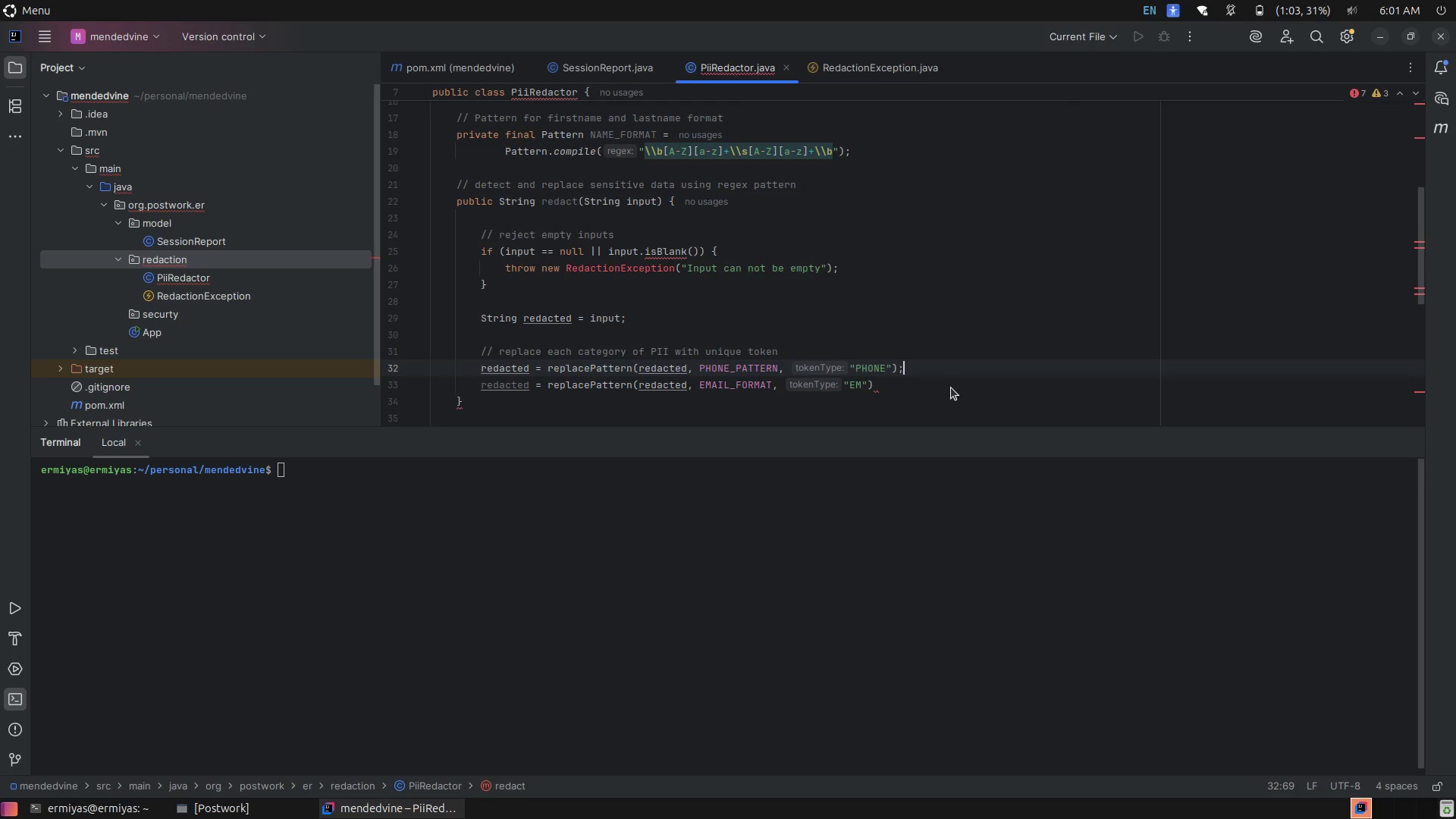 
left_click([951, 388])
 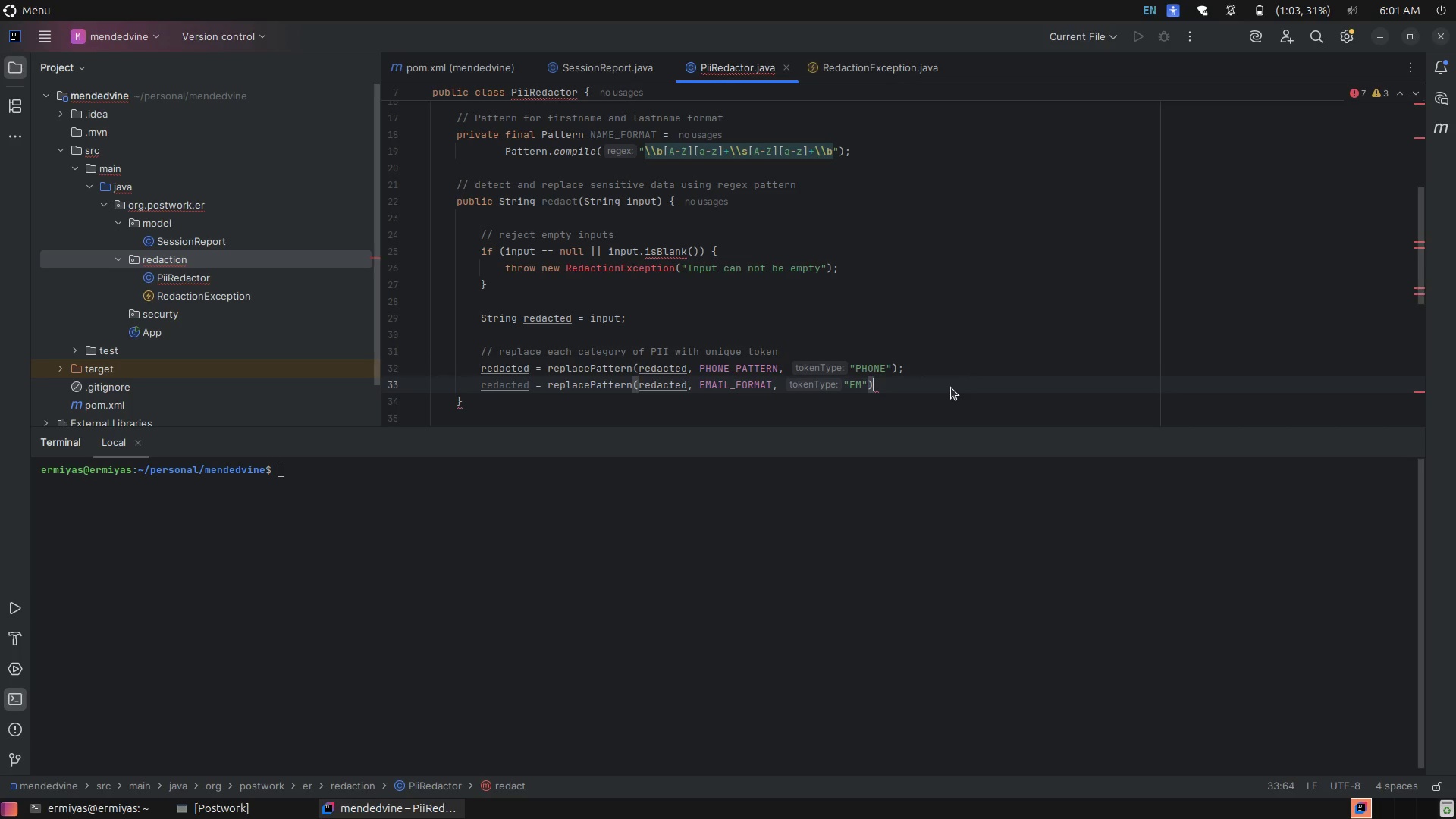 
key(Control+Z)
 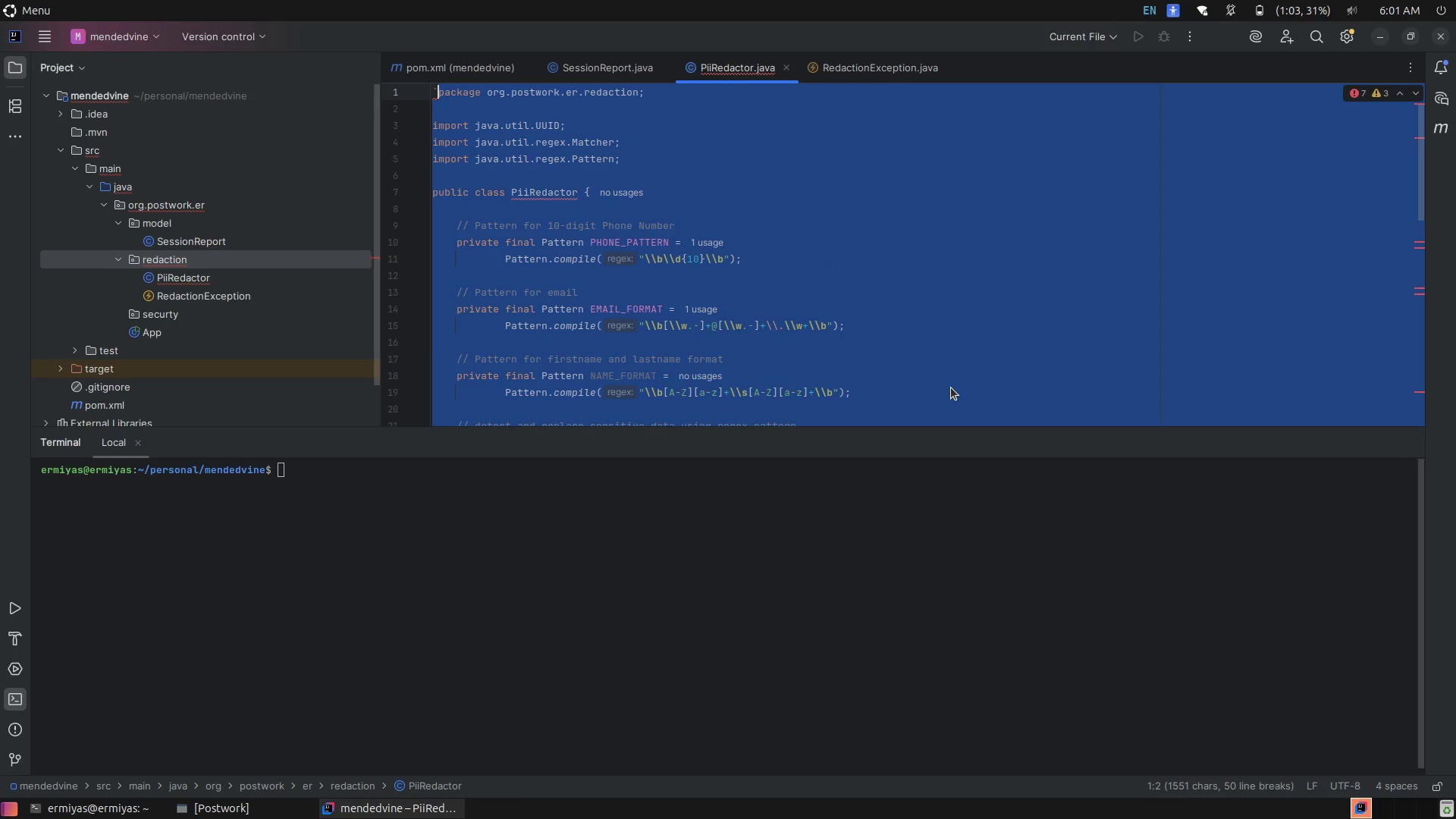 
key(Control+Z)
 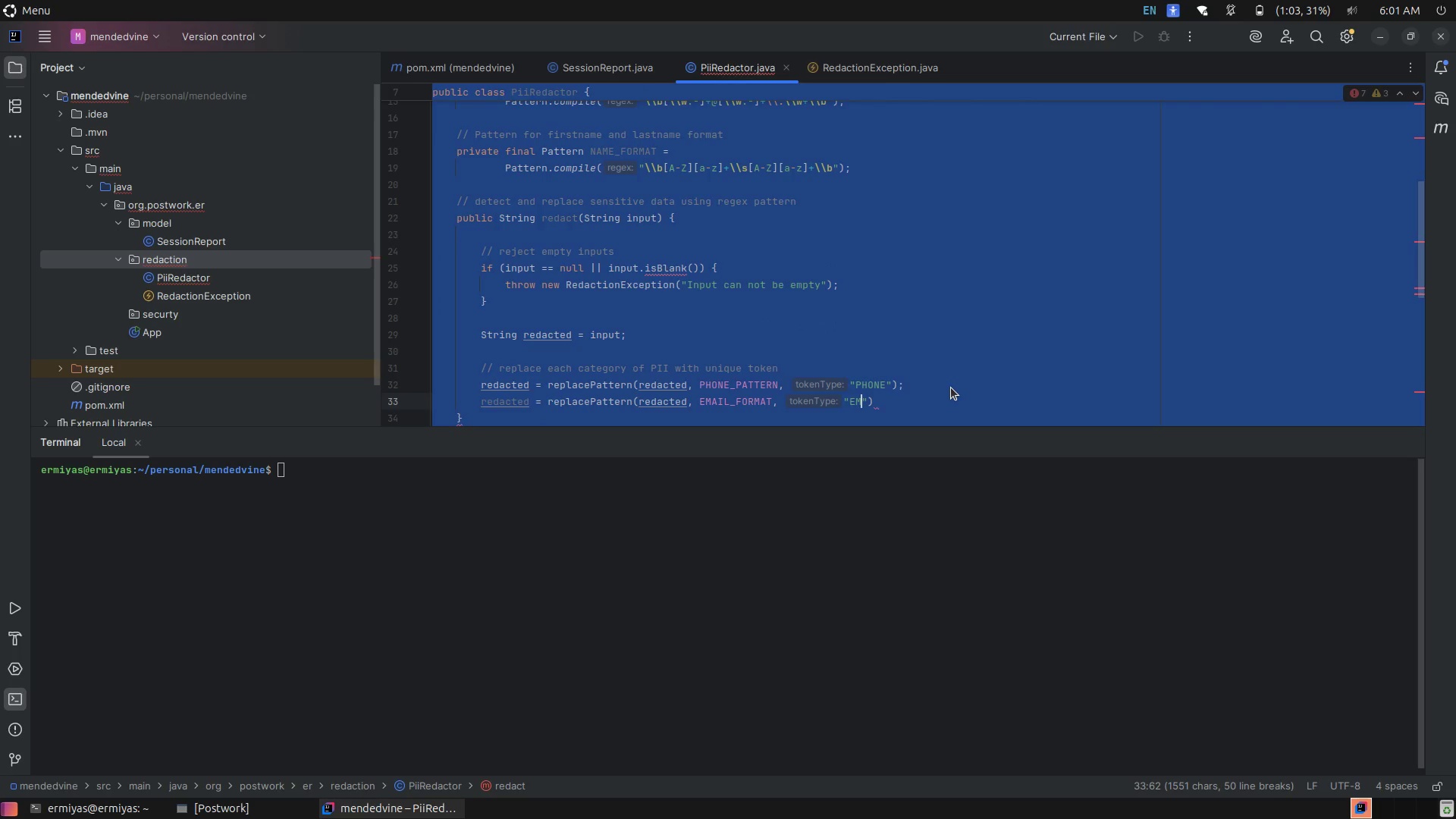 
key(Control+Z)
 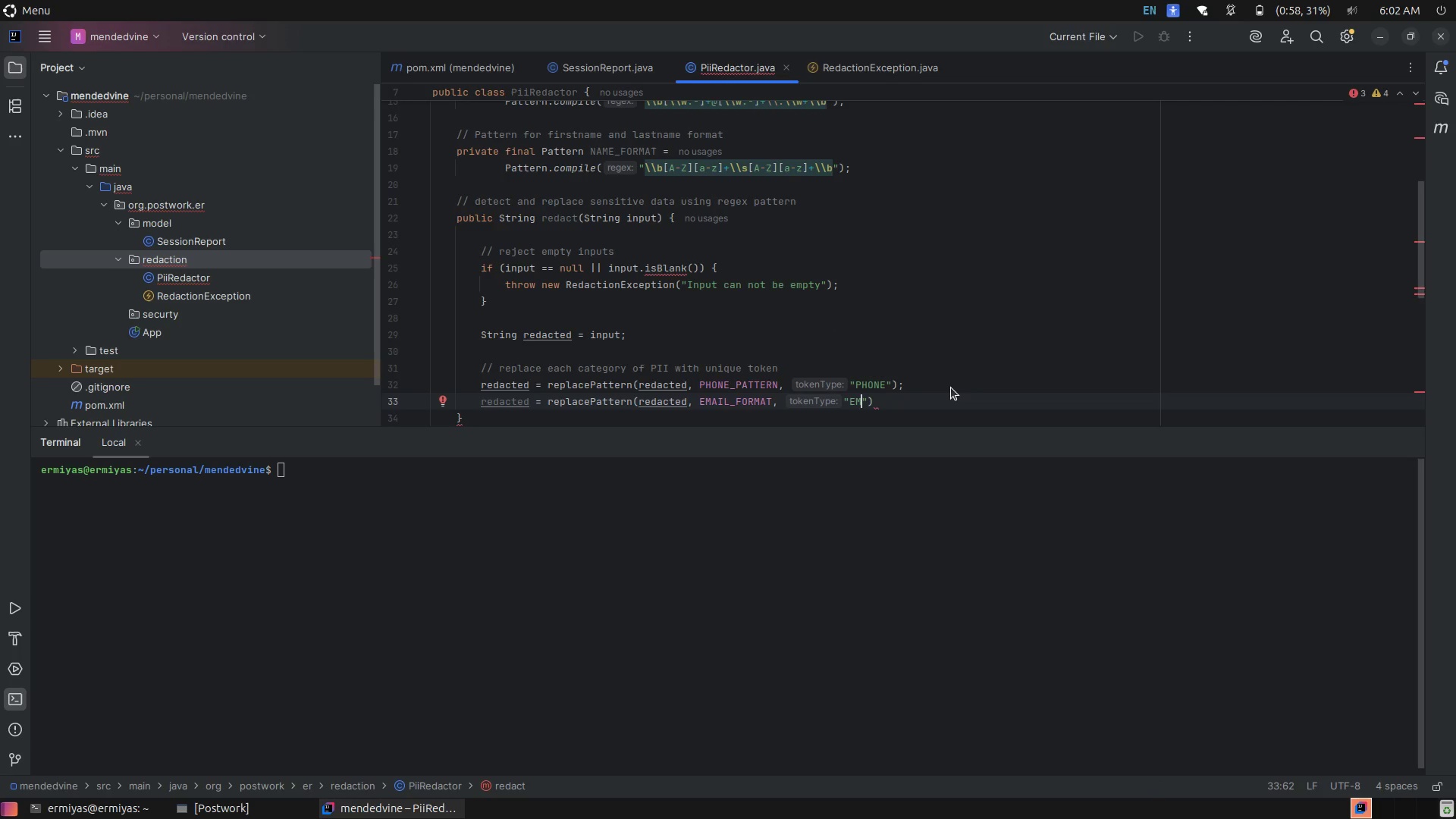 
type(AIL)
 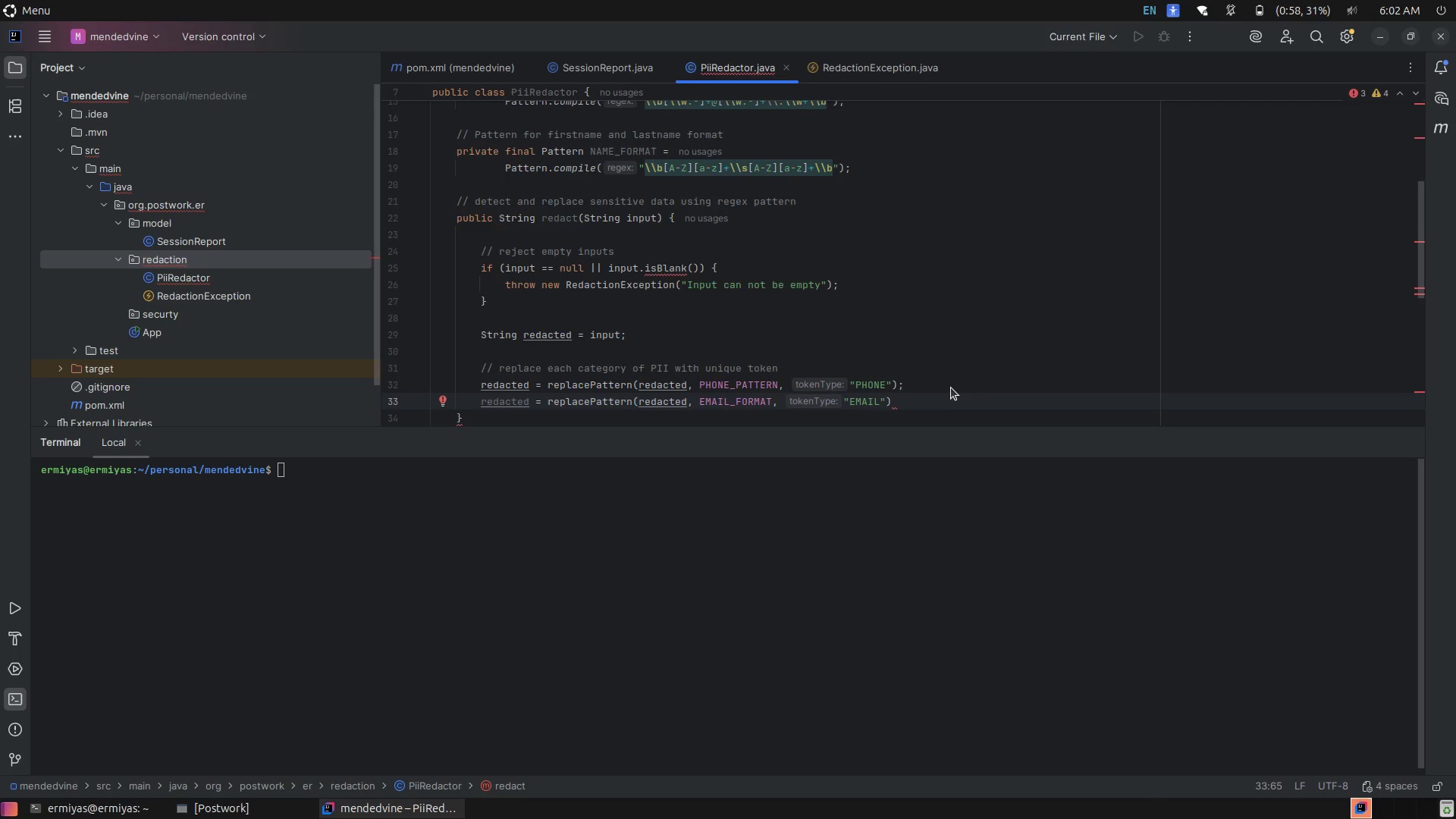 
key(ArrowRight)
 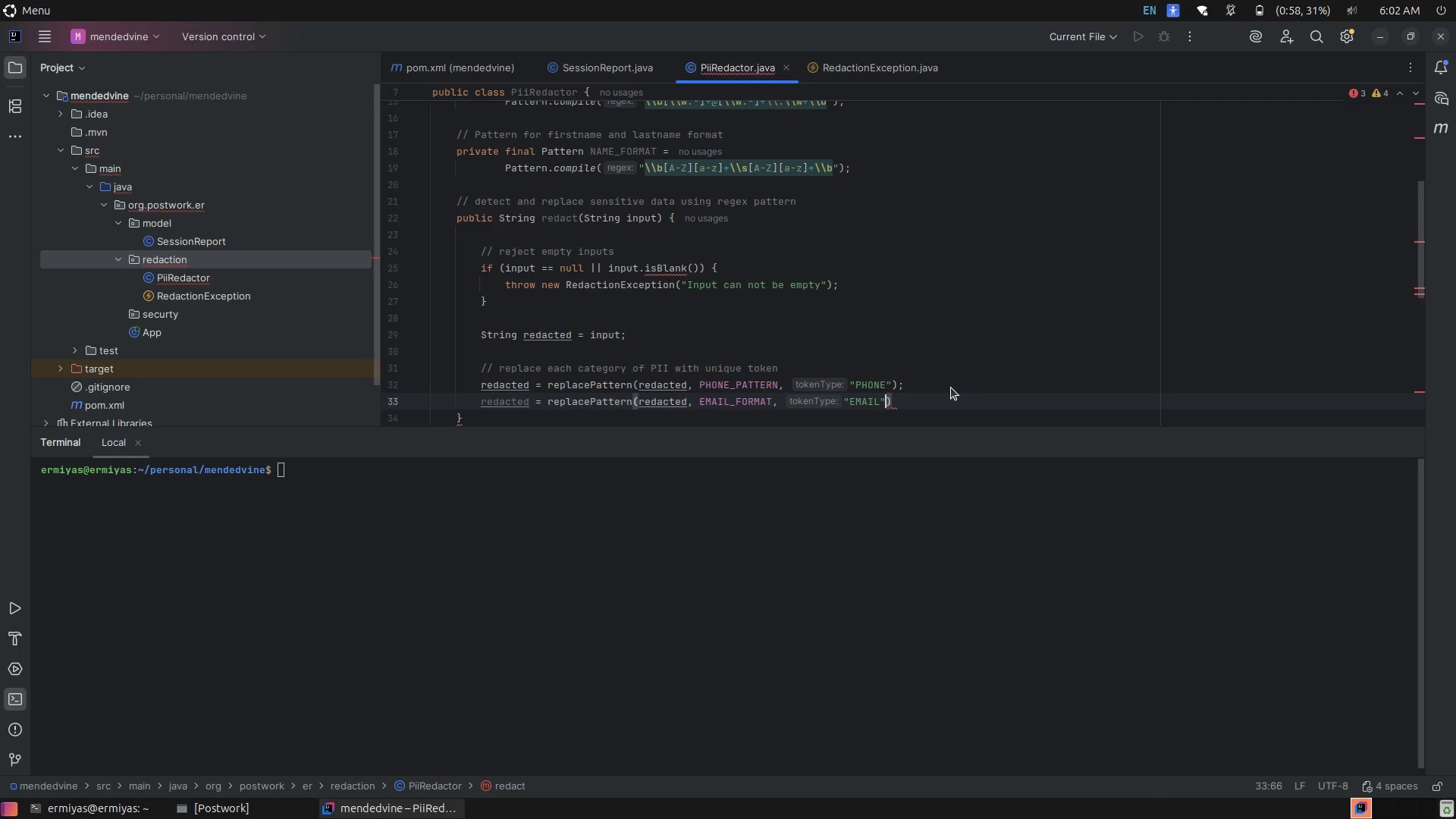 
key(ArrowRight)
 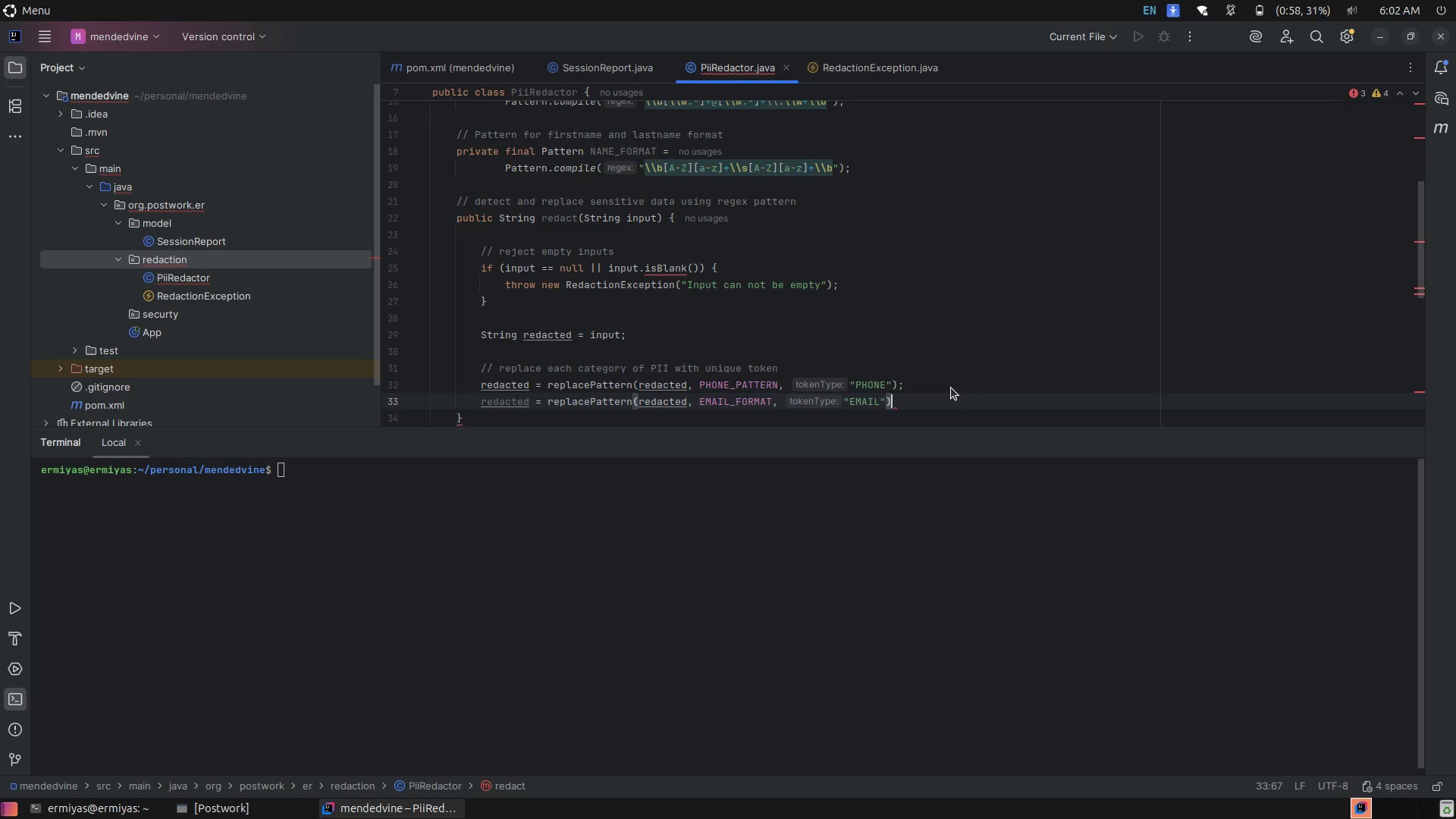 
key(Semicolon)
 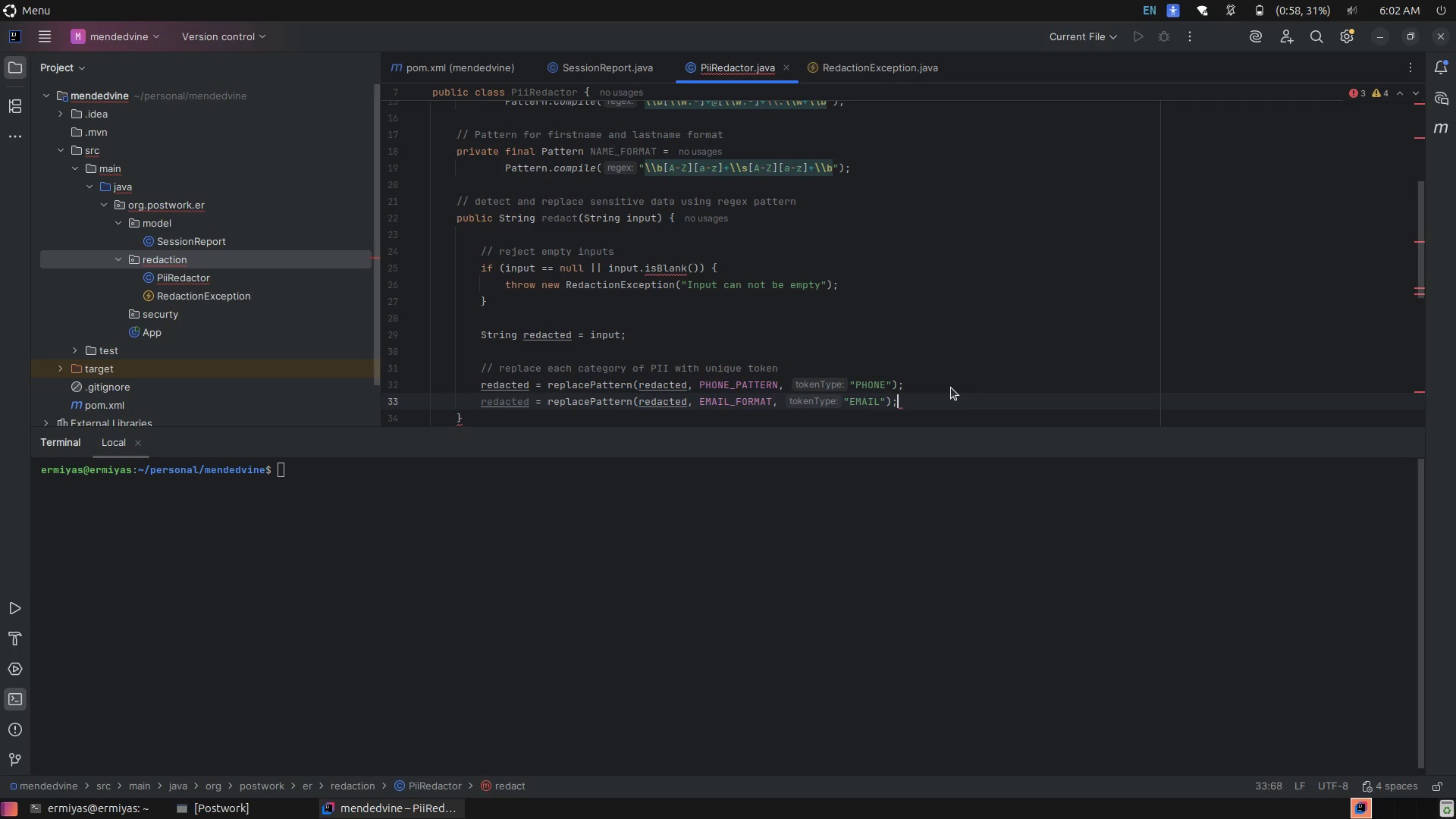 
key(Enter)
 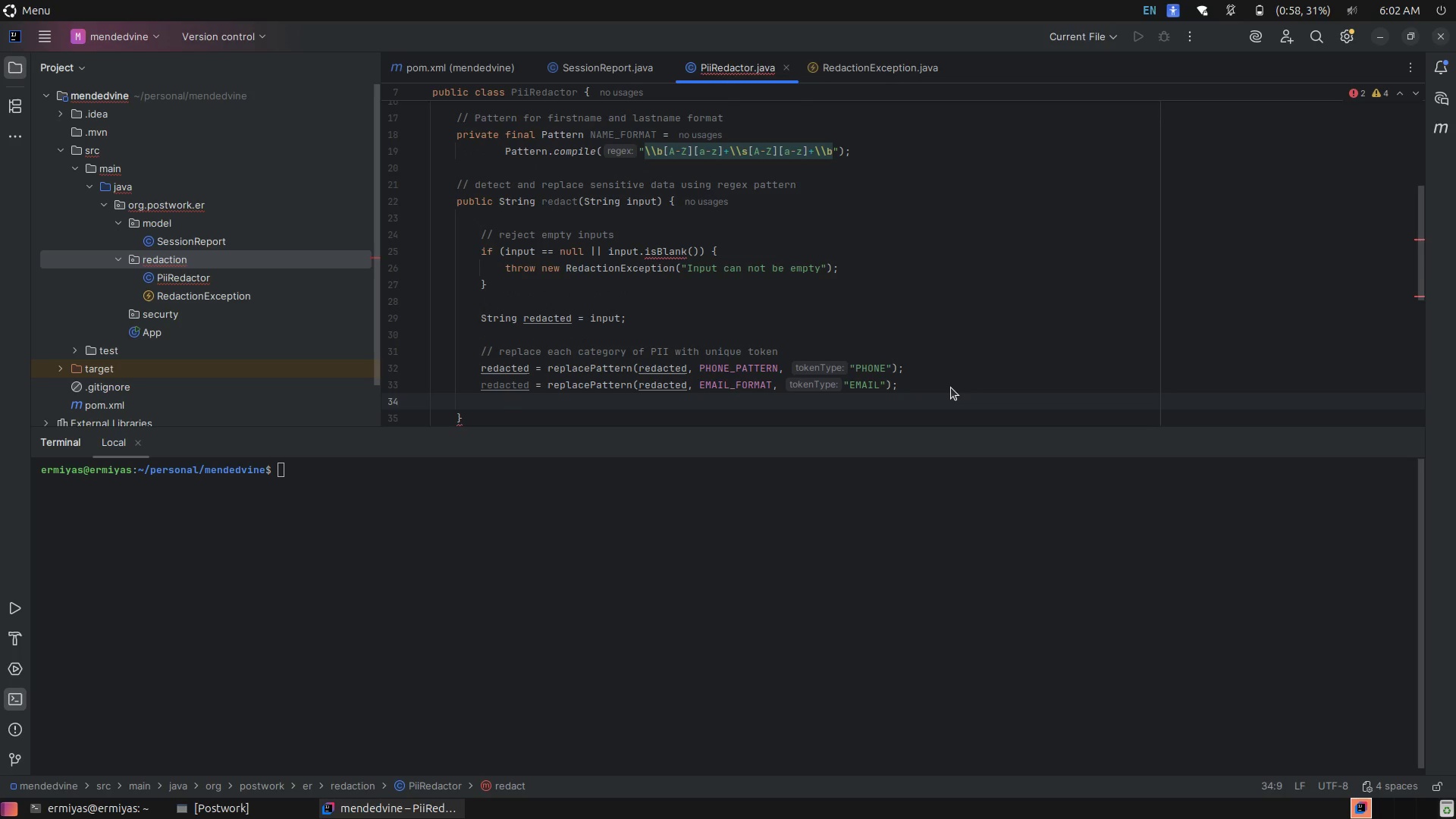 
type(red)
key(Tab)
type( = repa)
key(Tab)
type(red)
key(Tab)
 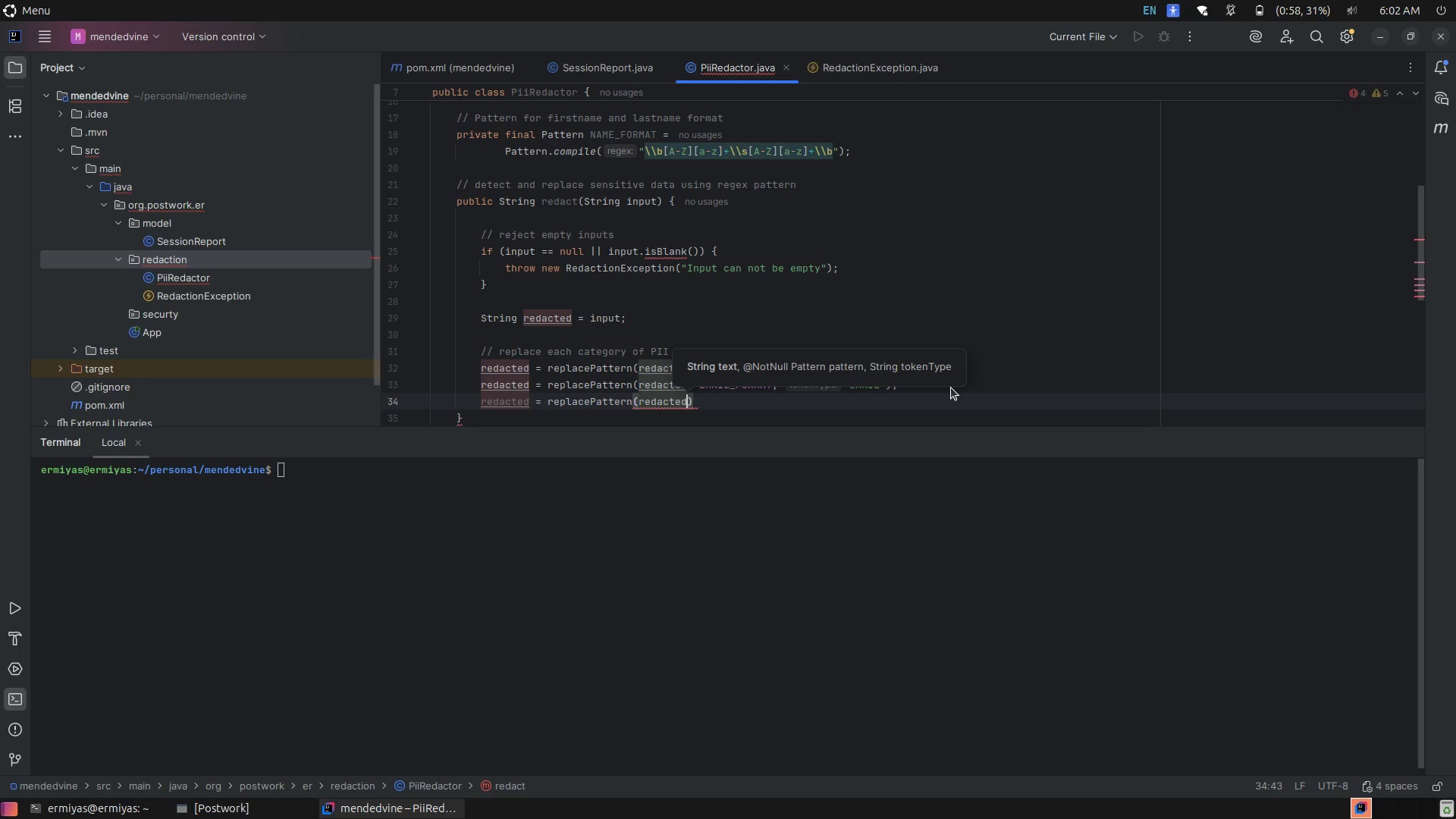 
left_click([951, 388])
 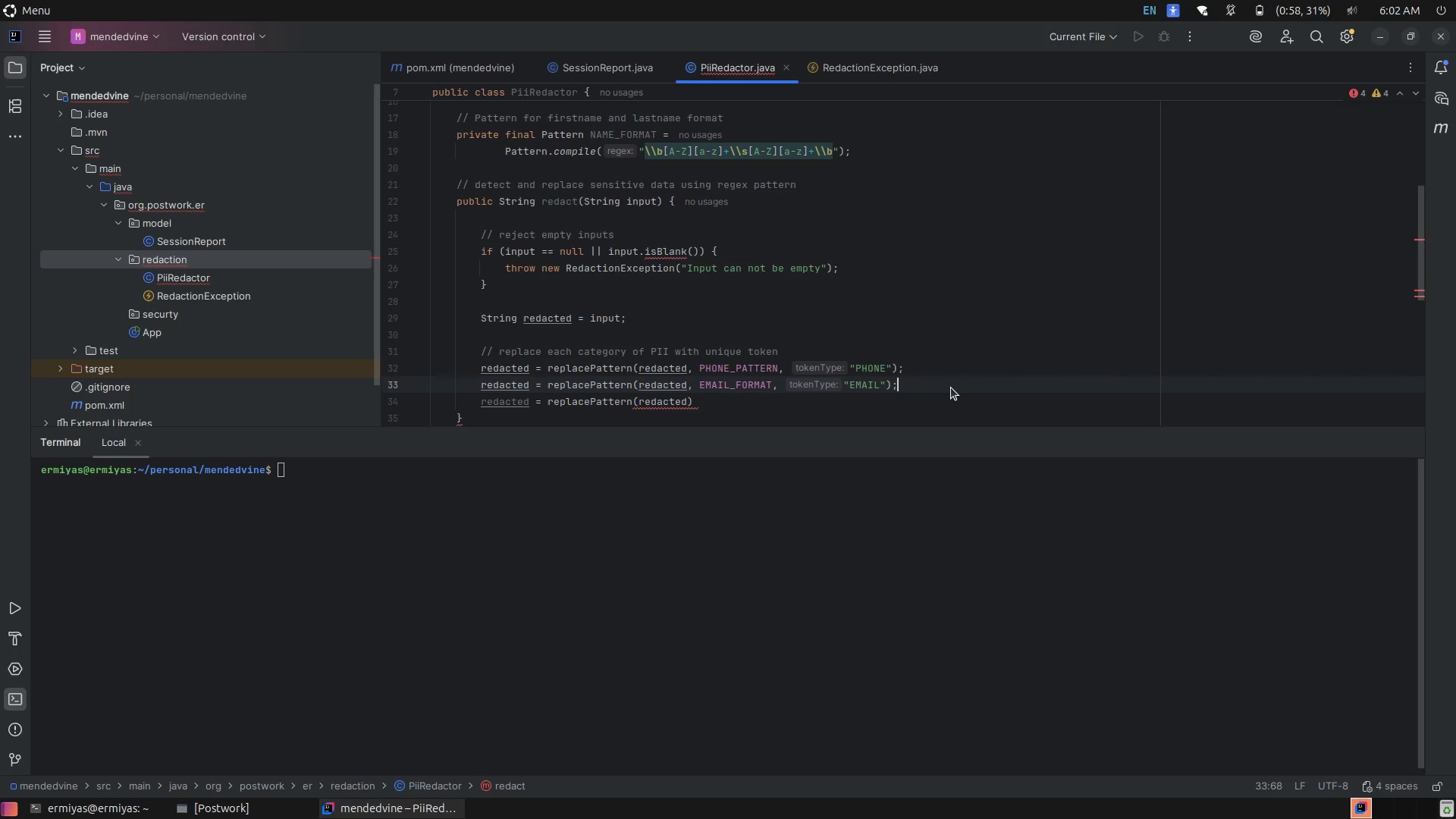 
key(Comma)
 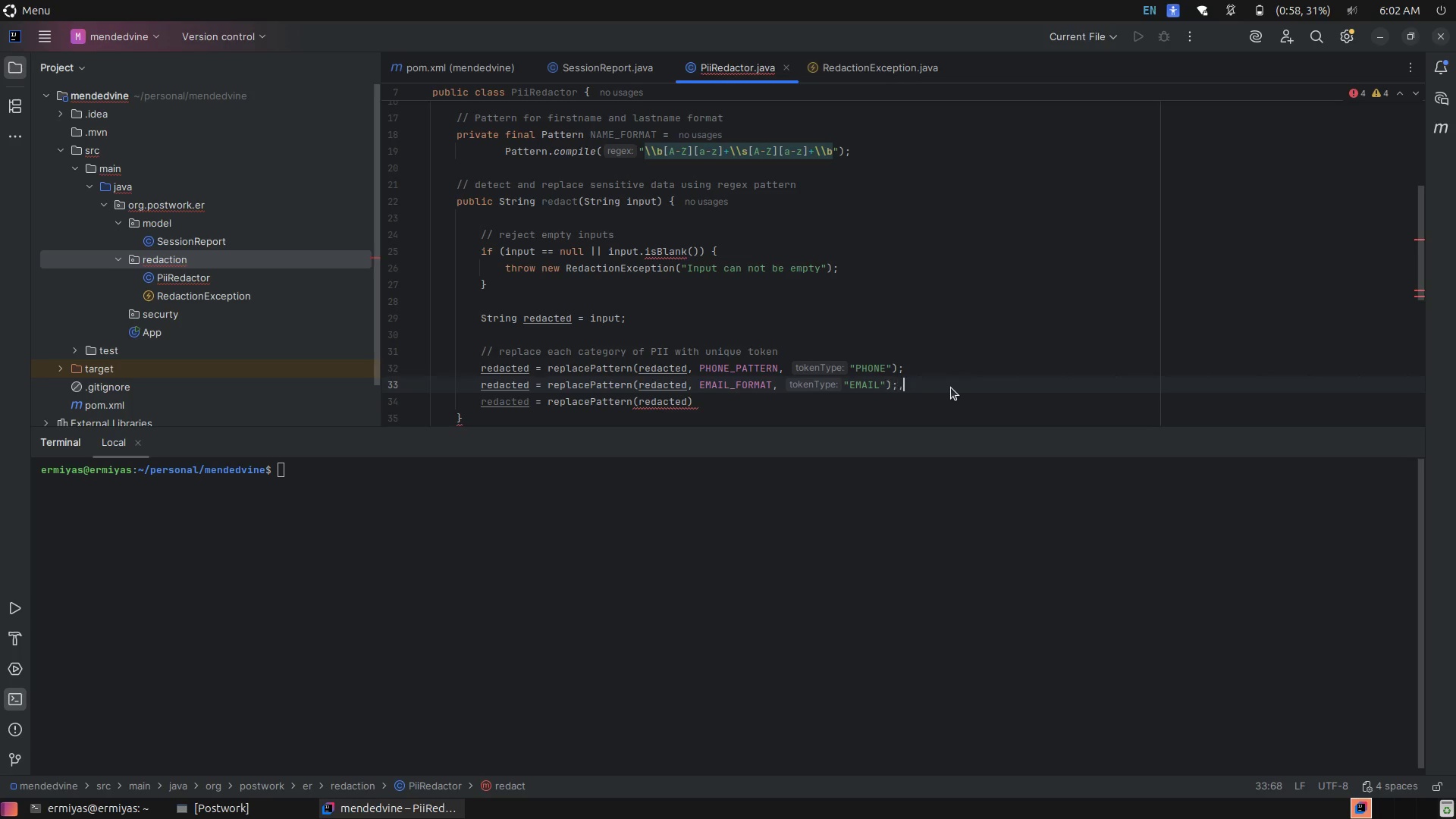 
key(Space)
 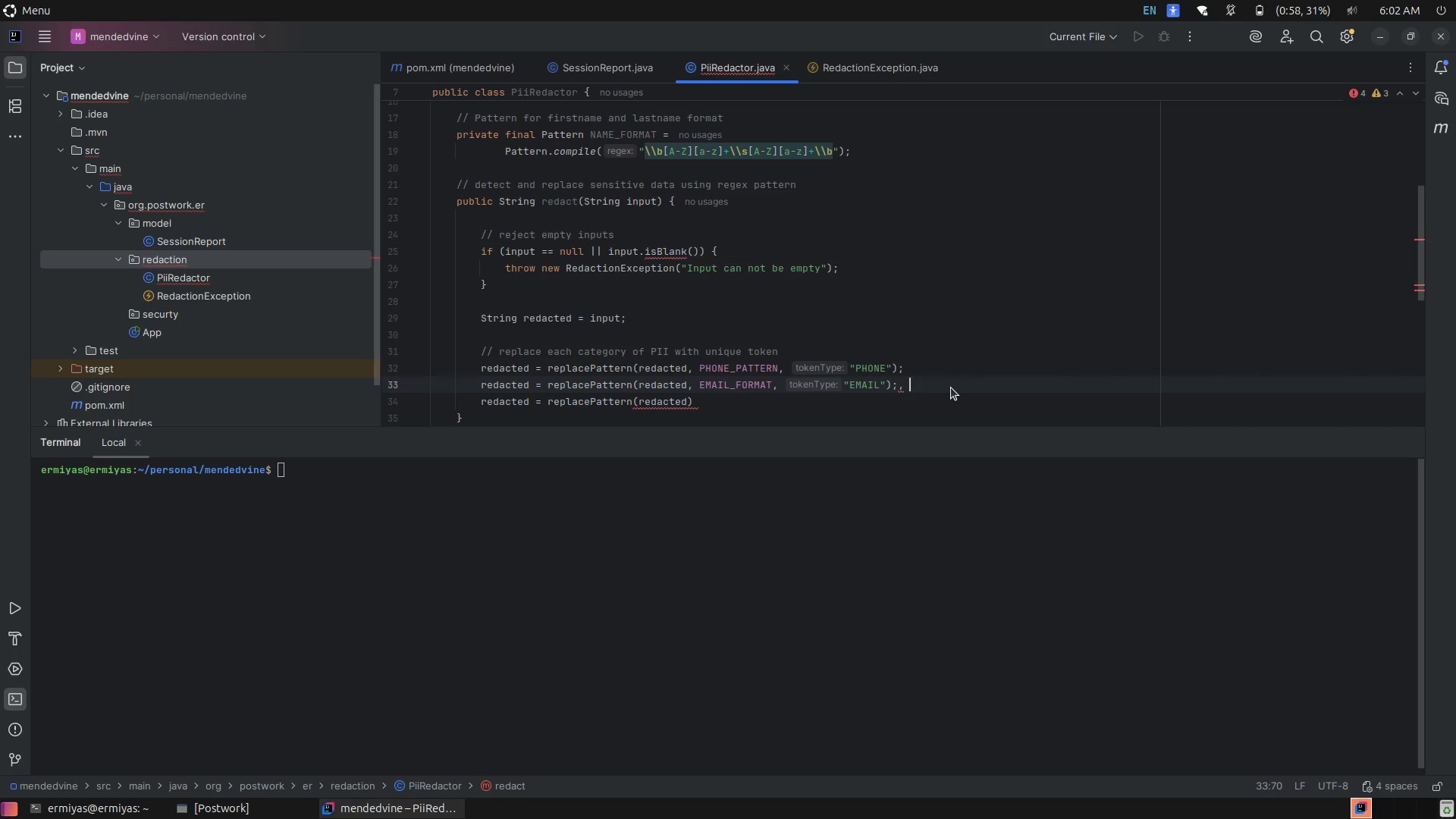 
key(Control+Z)
 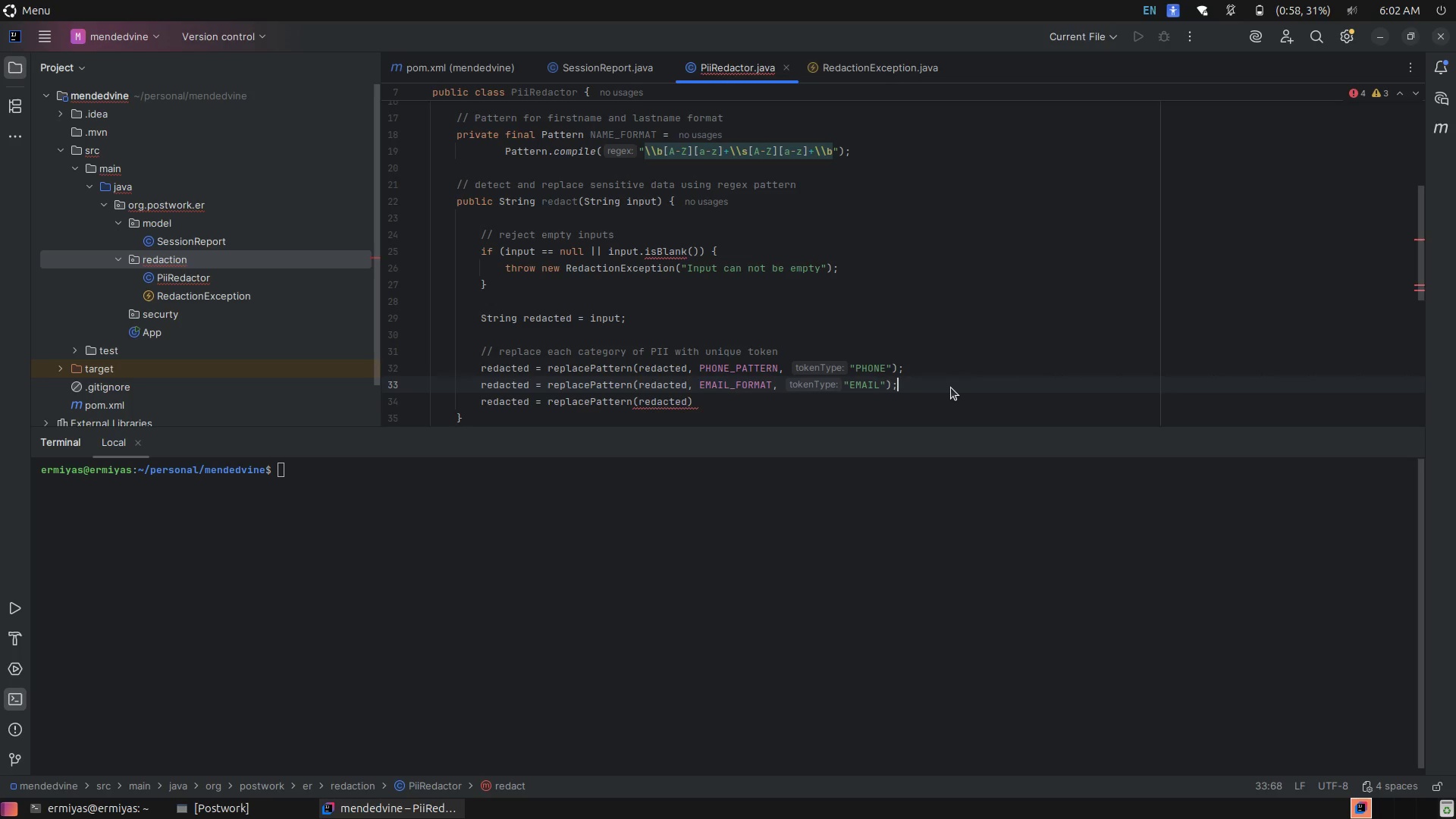 
key(Control+Z)
 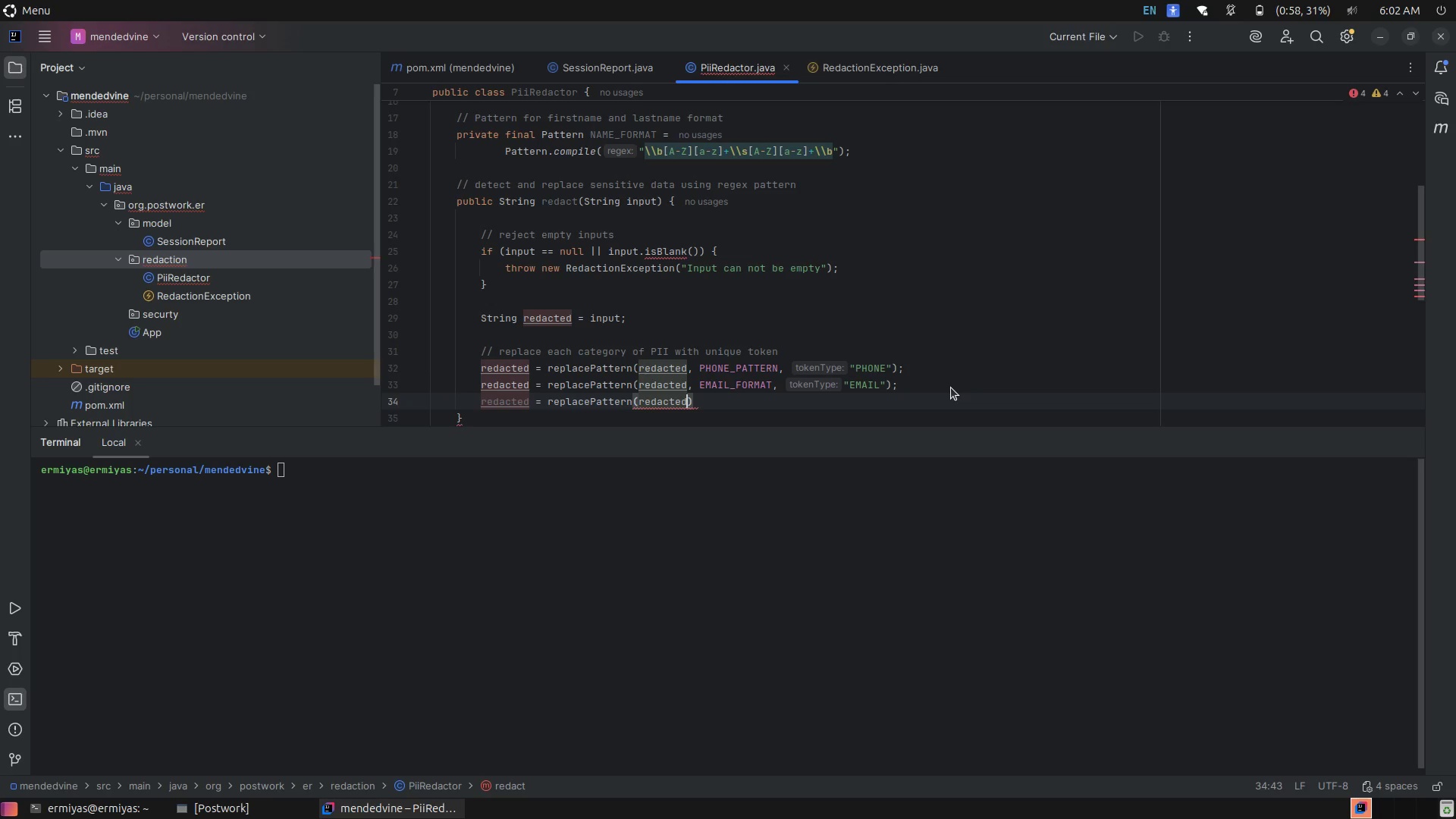 
type(, NAM)
key(Tab)
type(, )
 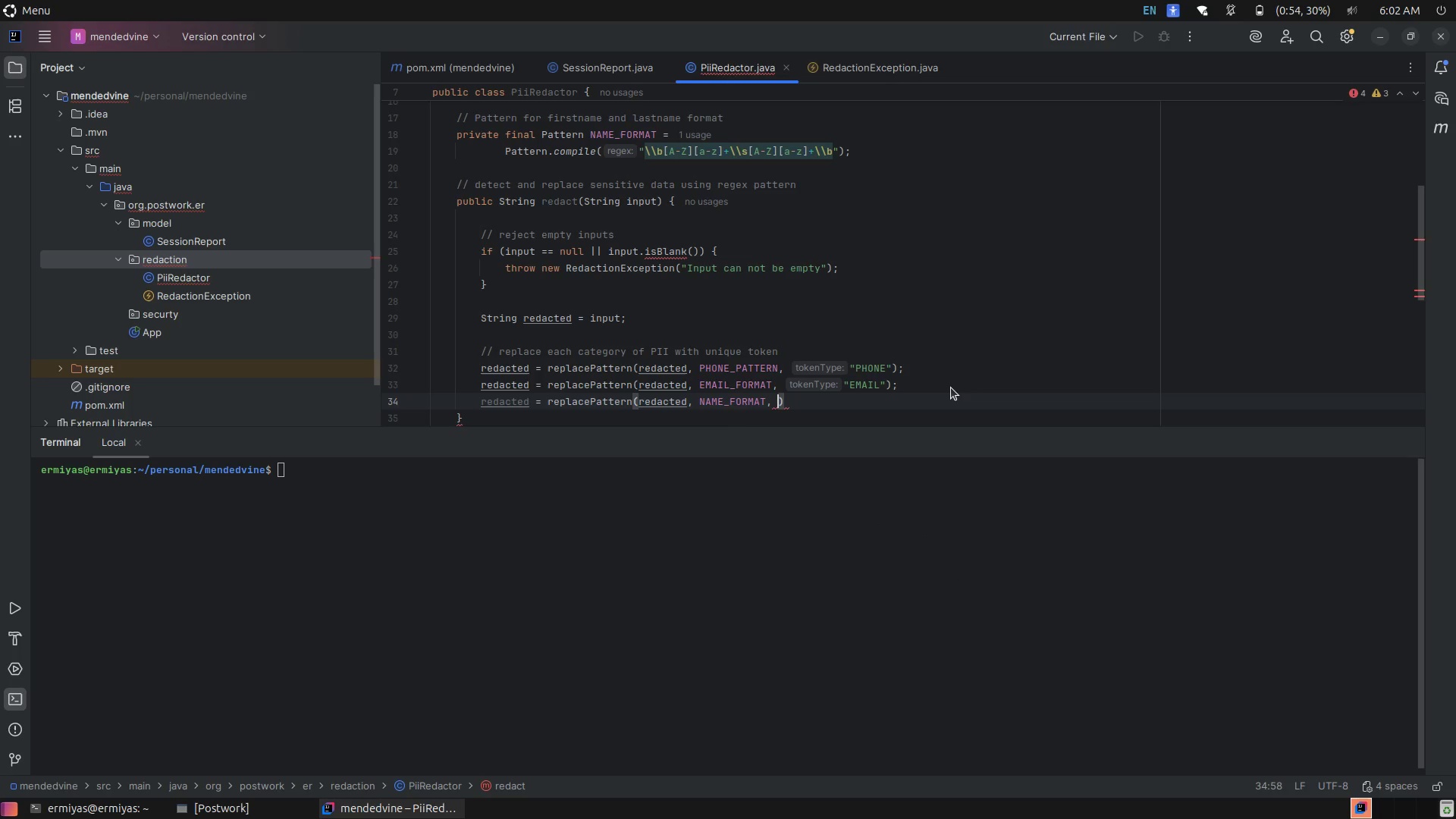 